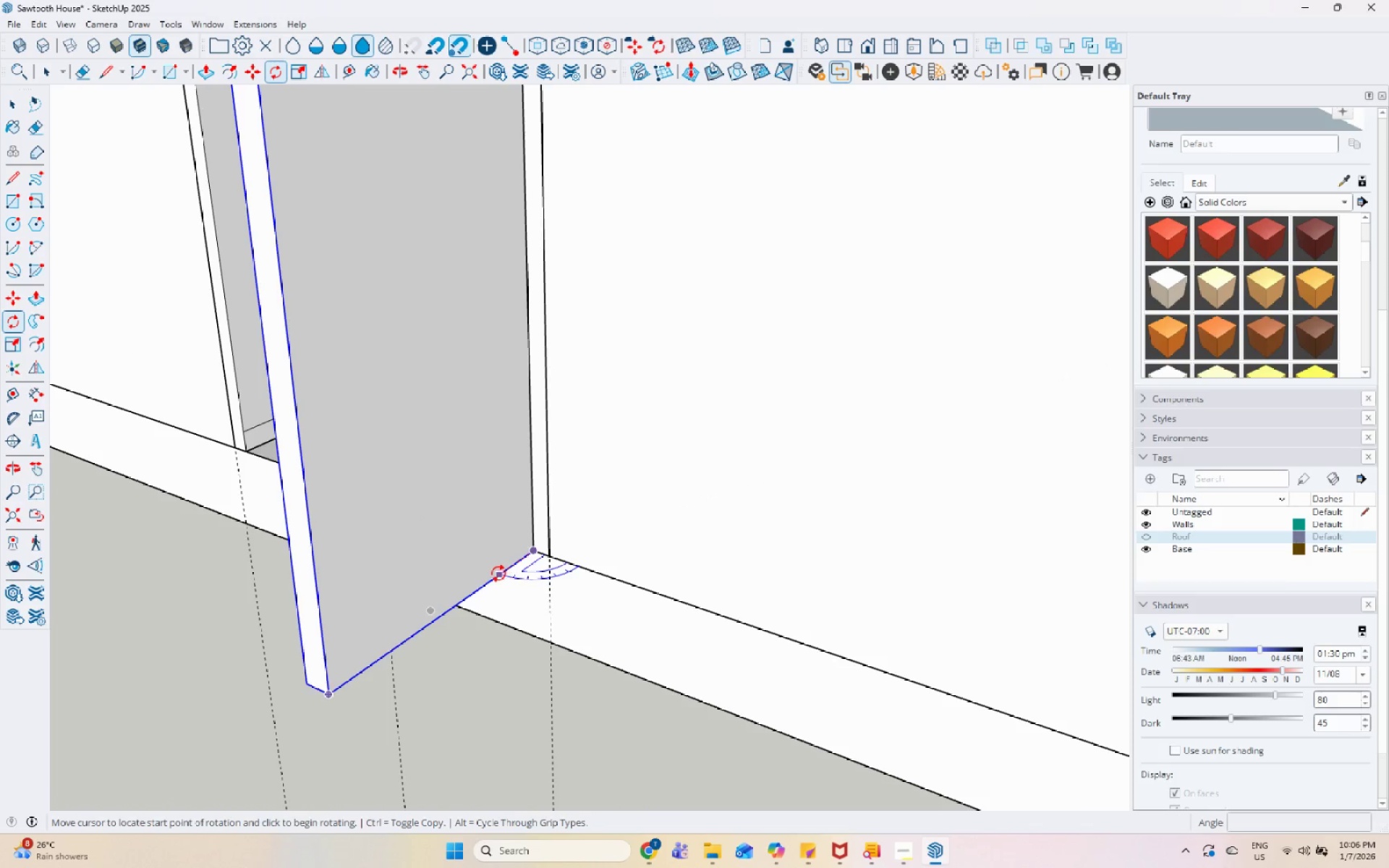 
double_click([498, 574])
 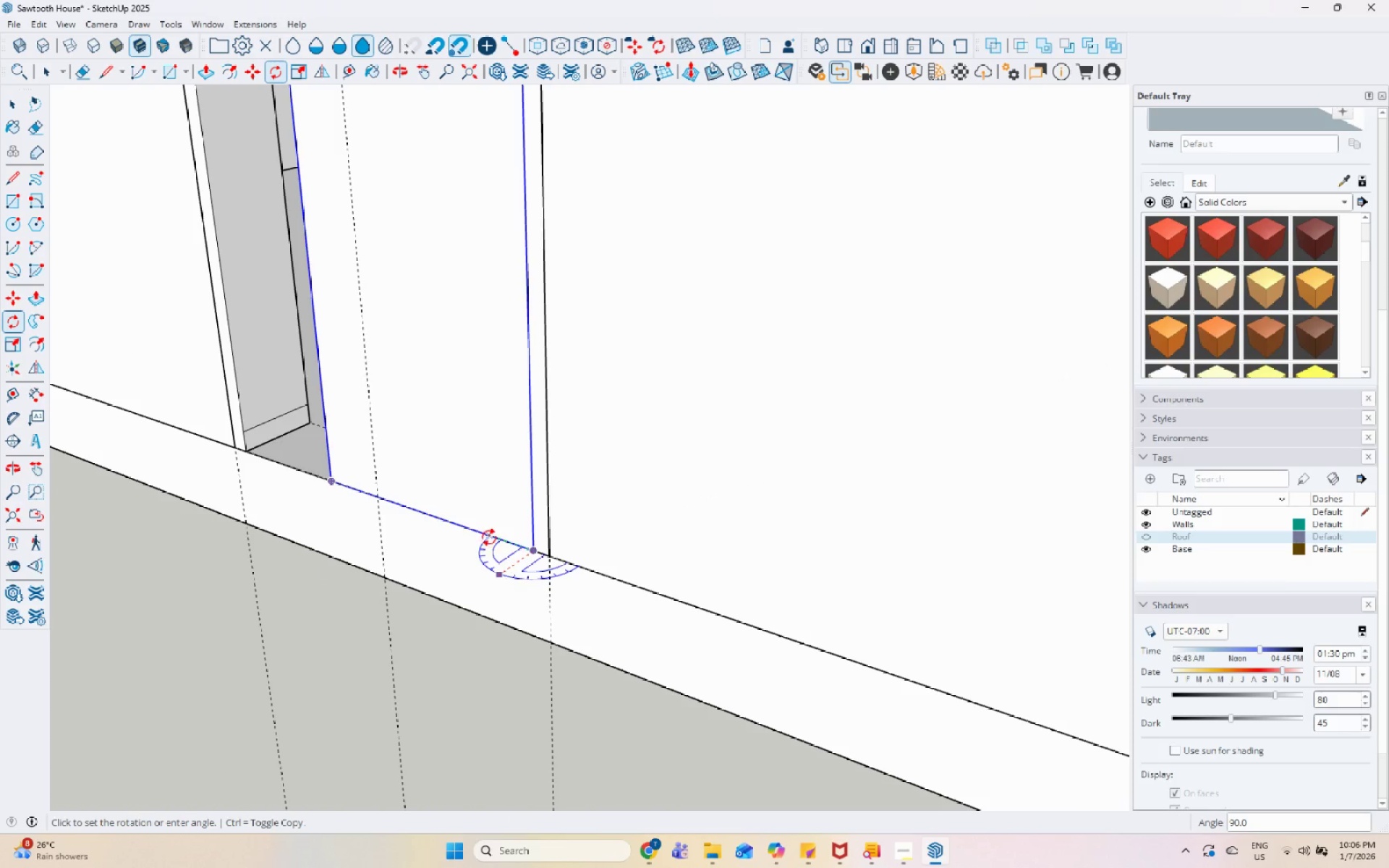 
left_click([489, 537])
 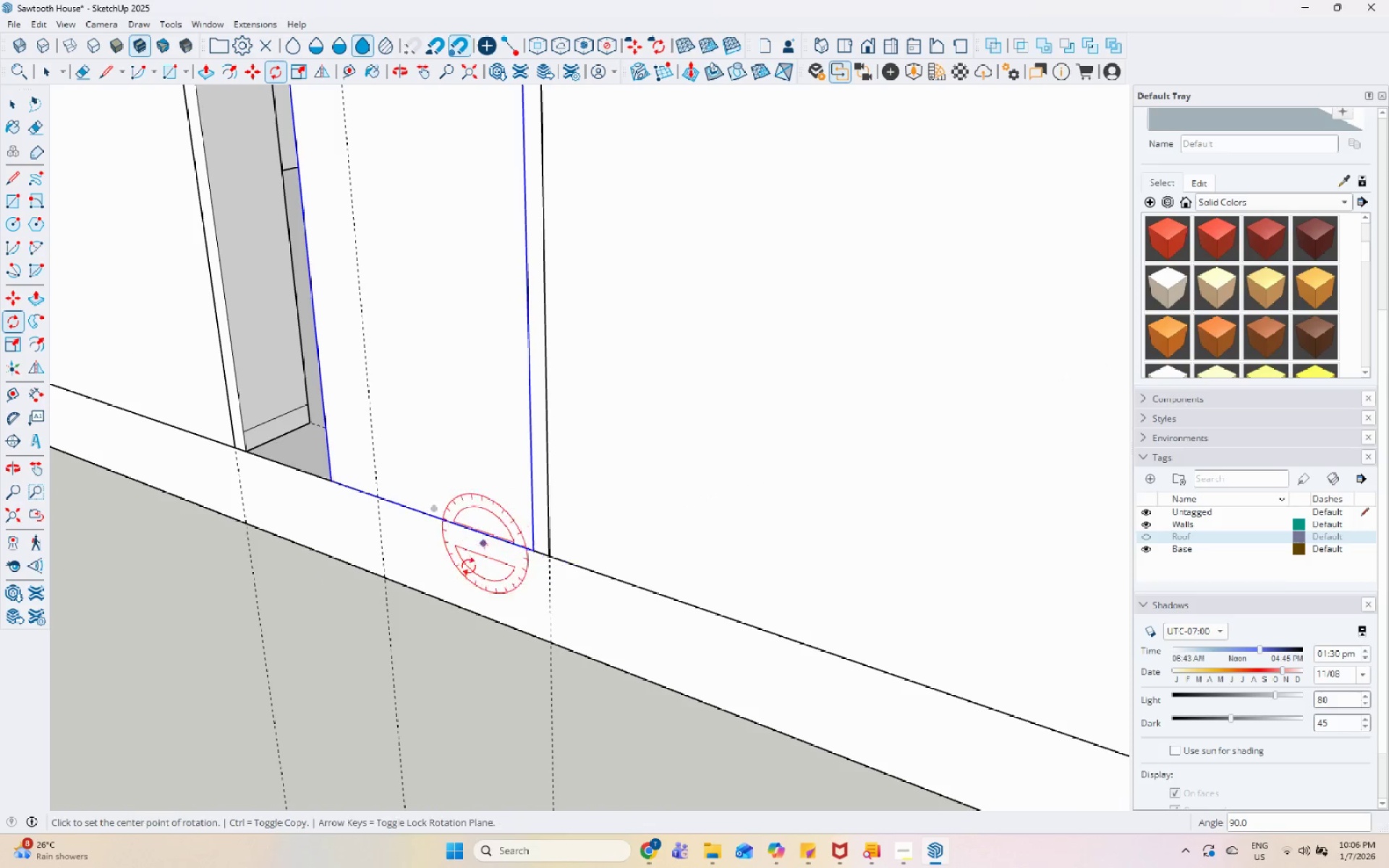 
scroll: coordinate [427, 621], scroll_direction: down, amount: 5.0
 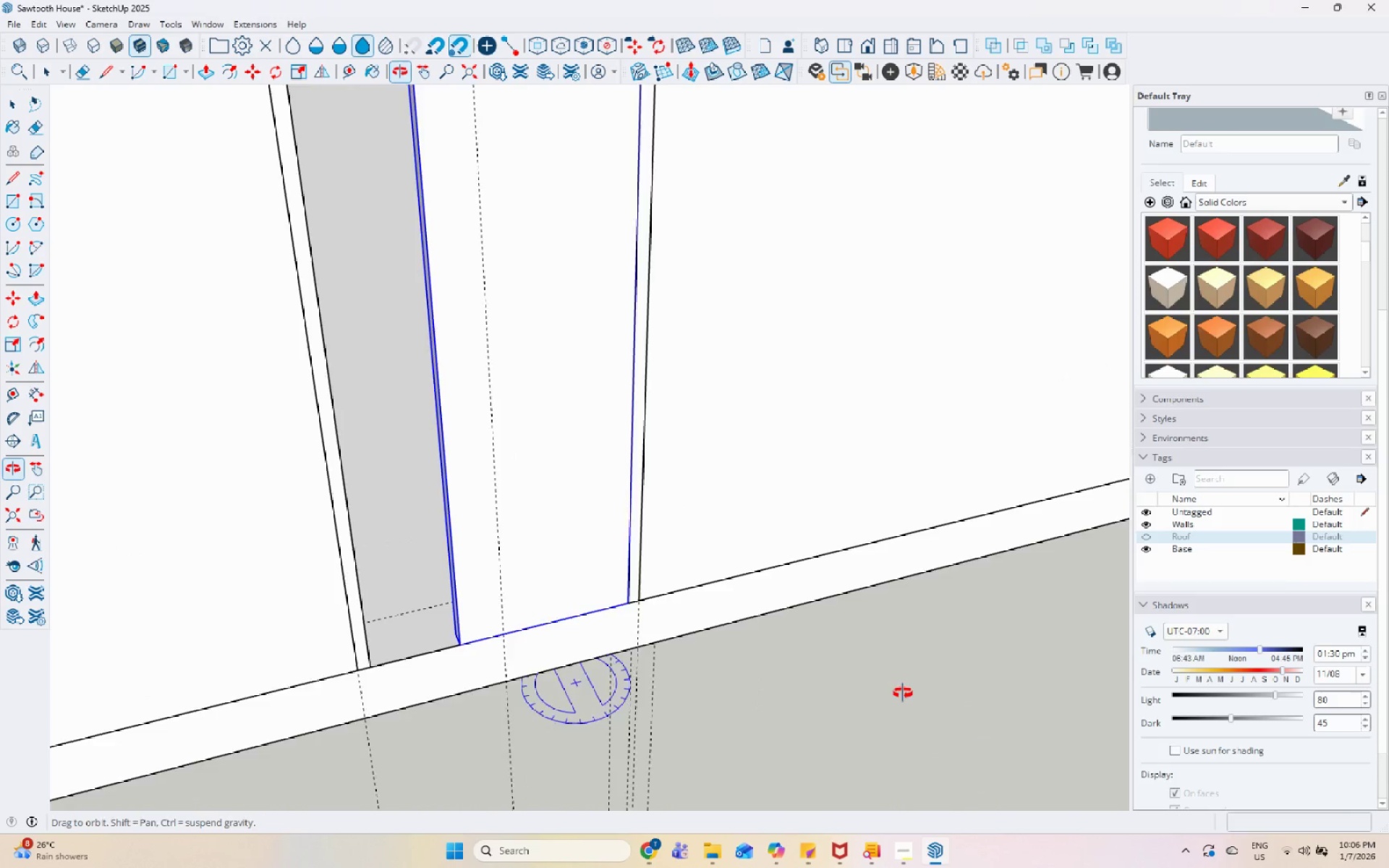 
key(Space)
 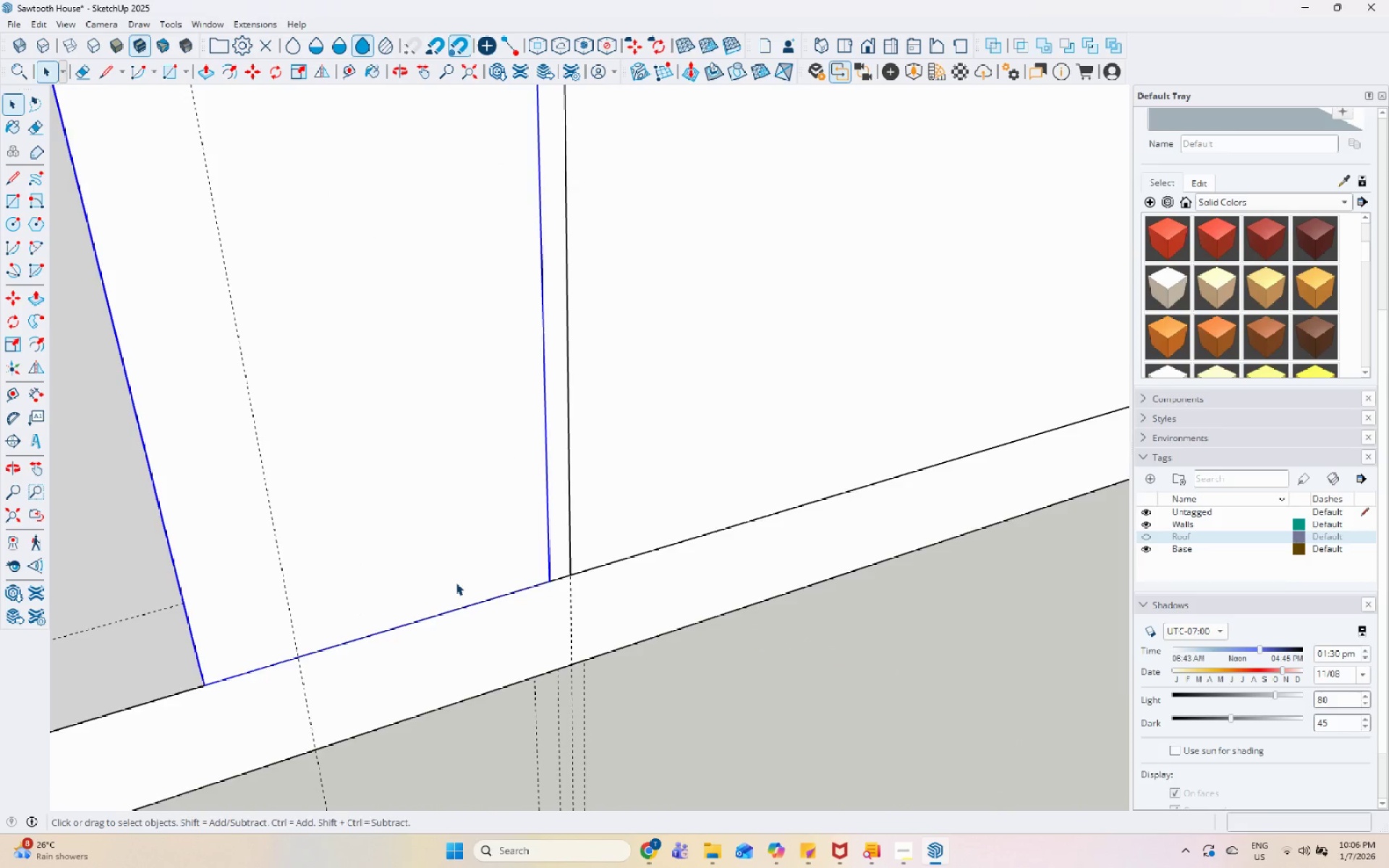 
scroll: coordinate [713, 611], scroll_direction: up, amount: 6.0
 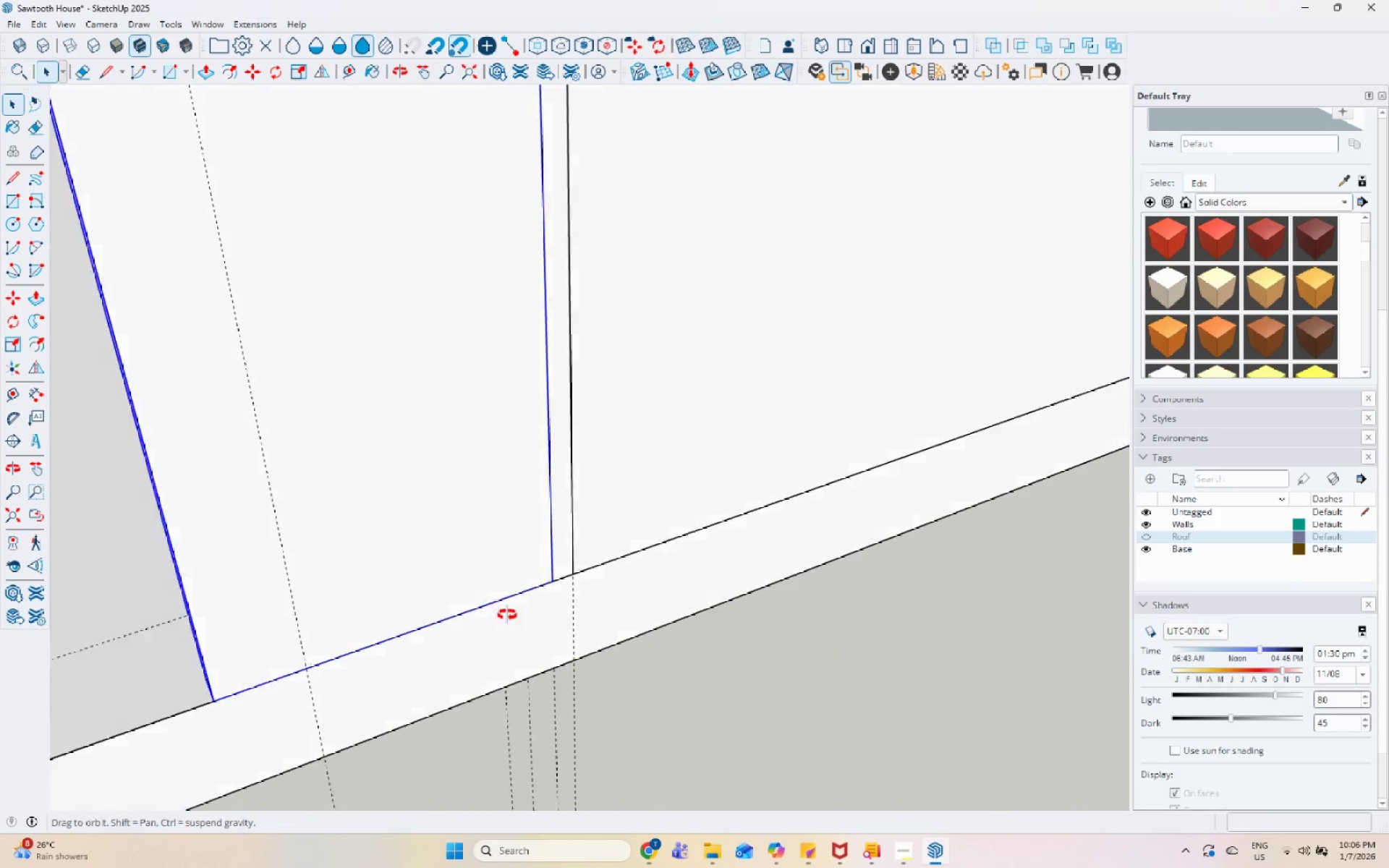 
key(M)
 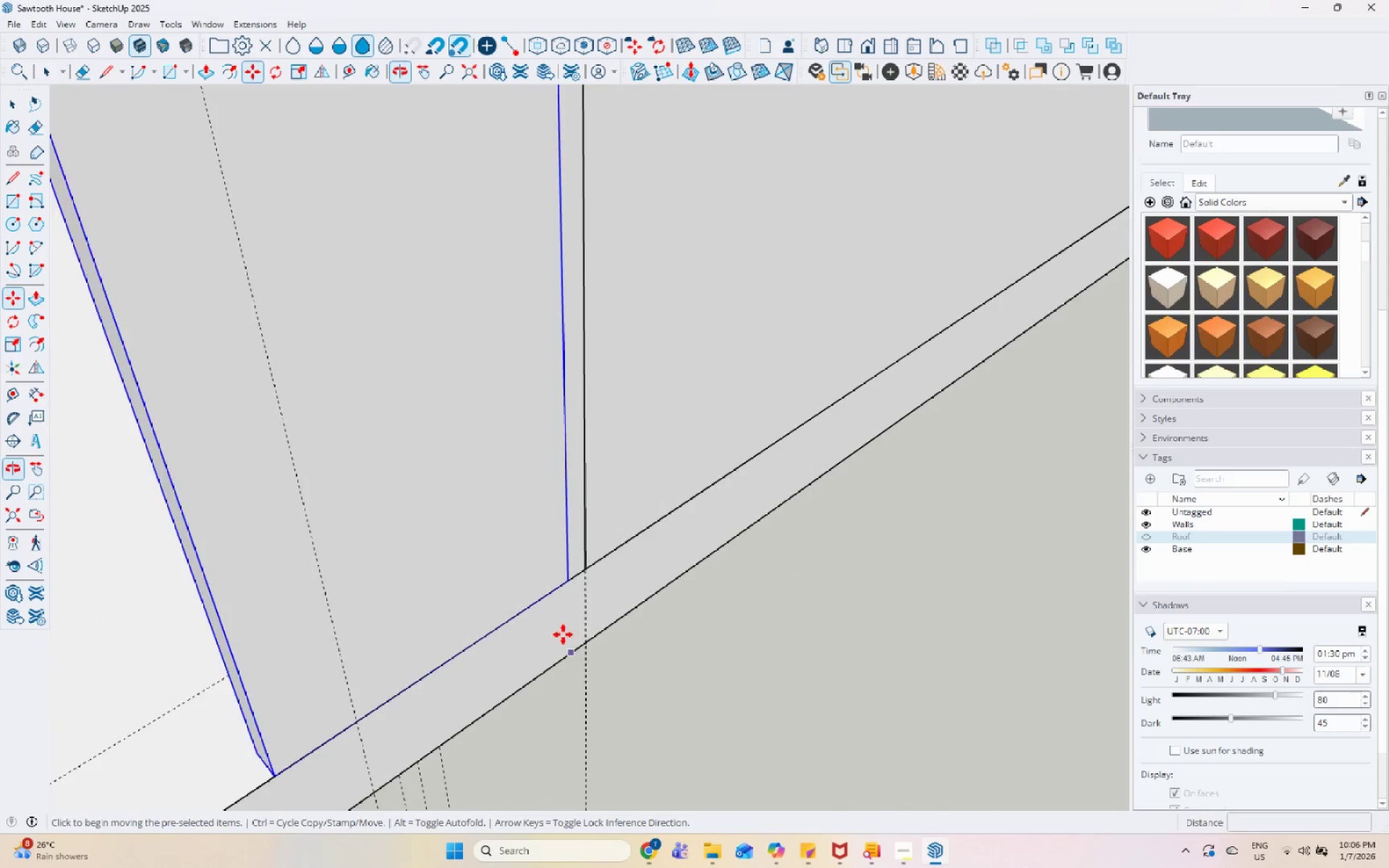 
scroll: coordinate [558, 621], scroll_direction: up, amount: 1.0
 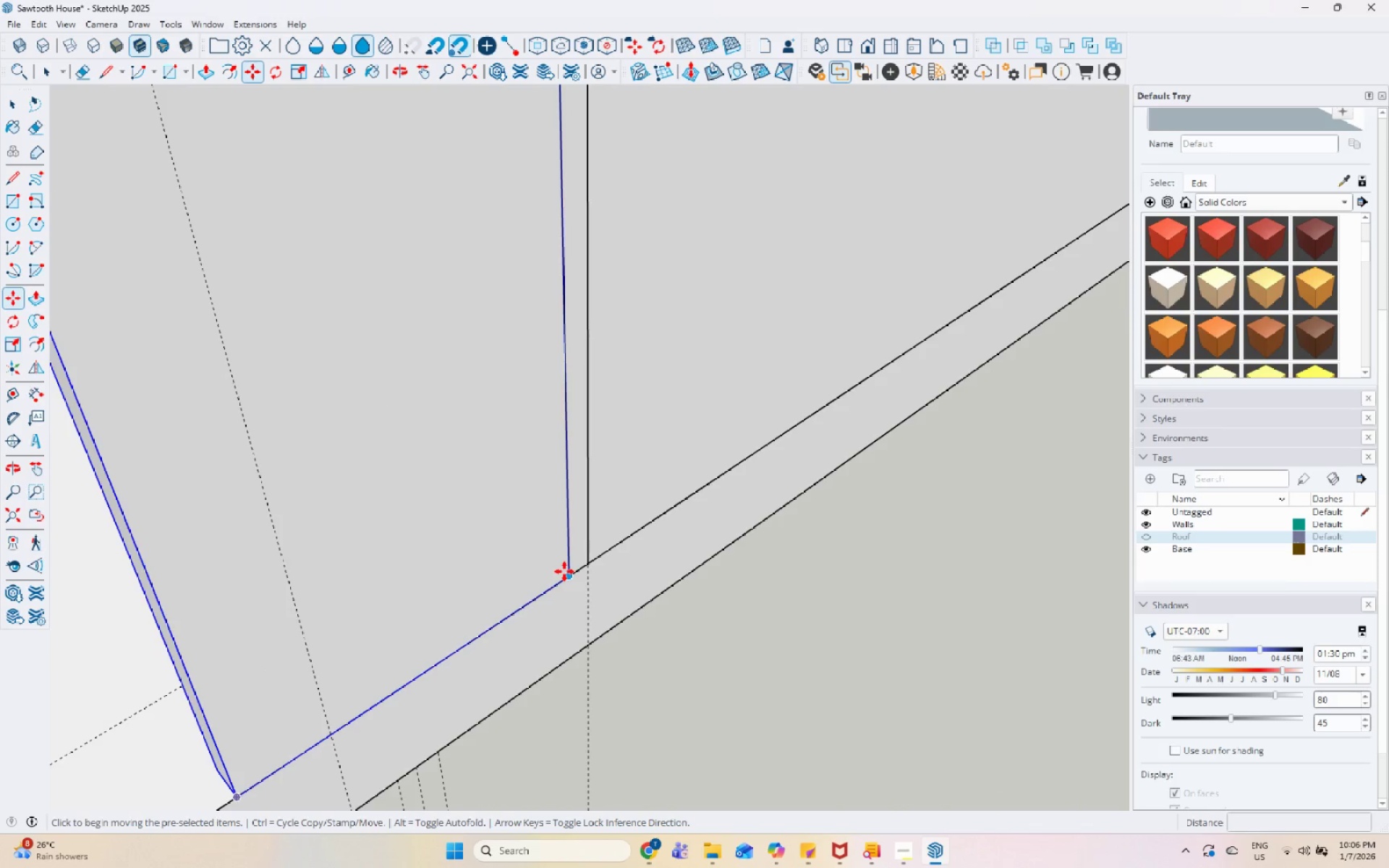 
left_click([571, 576])
 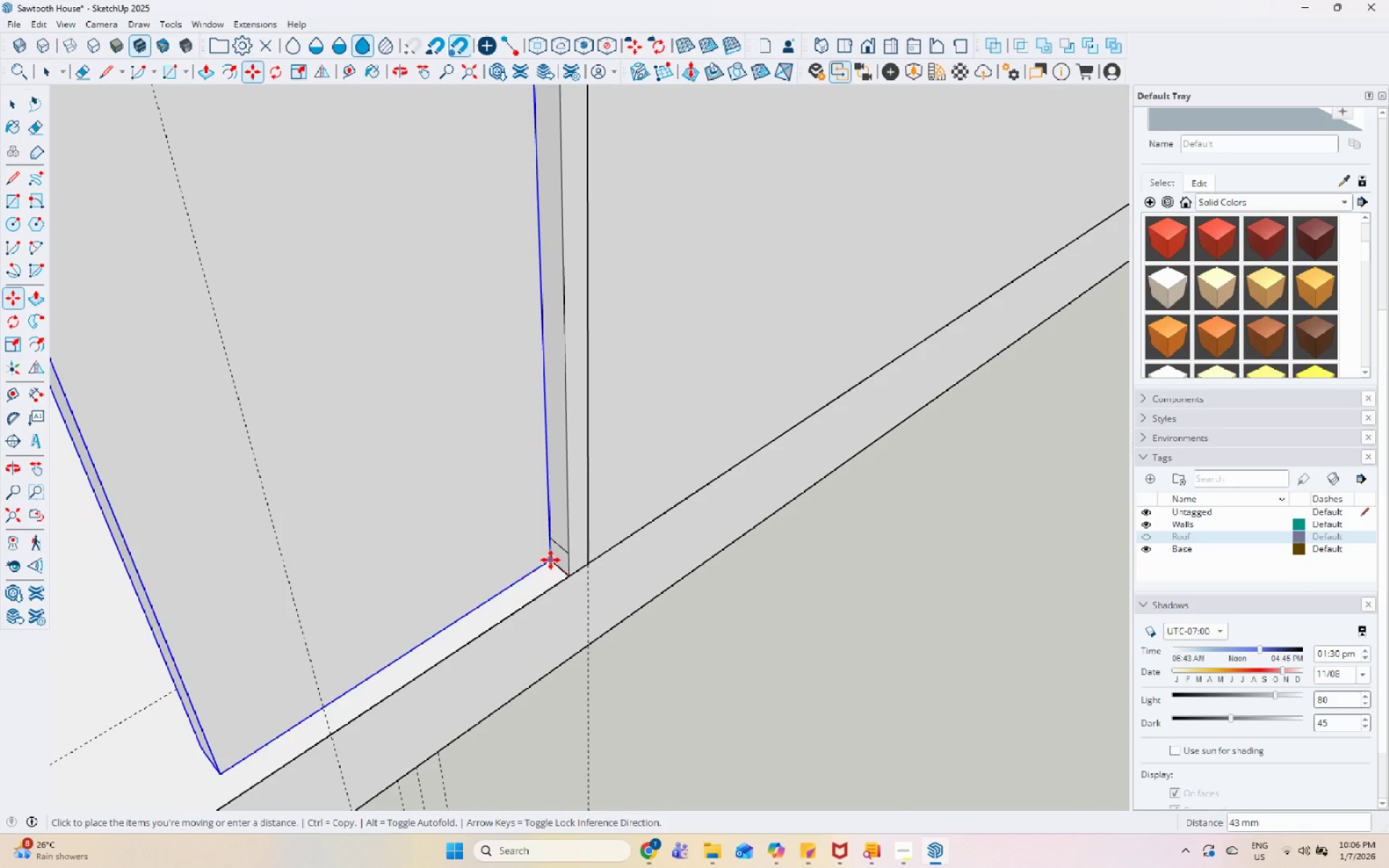 
left_click([551, 560])
 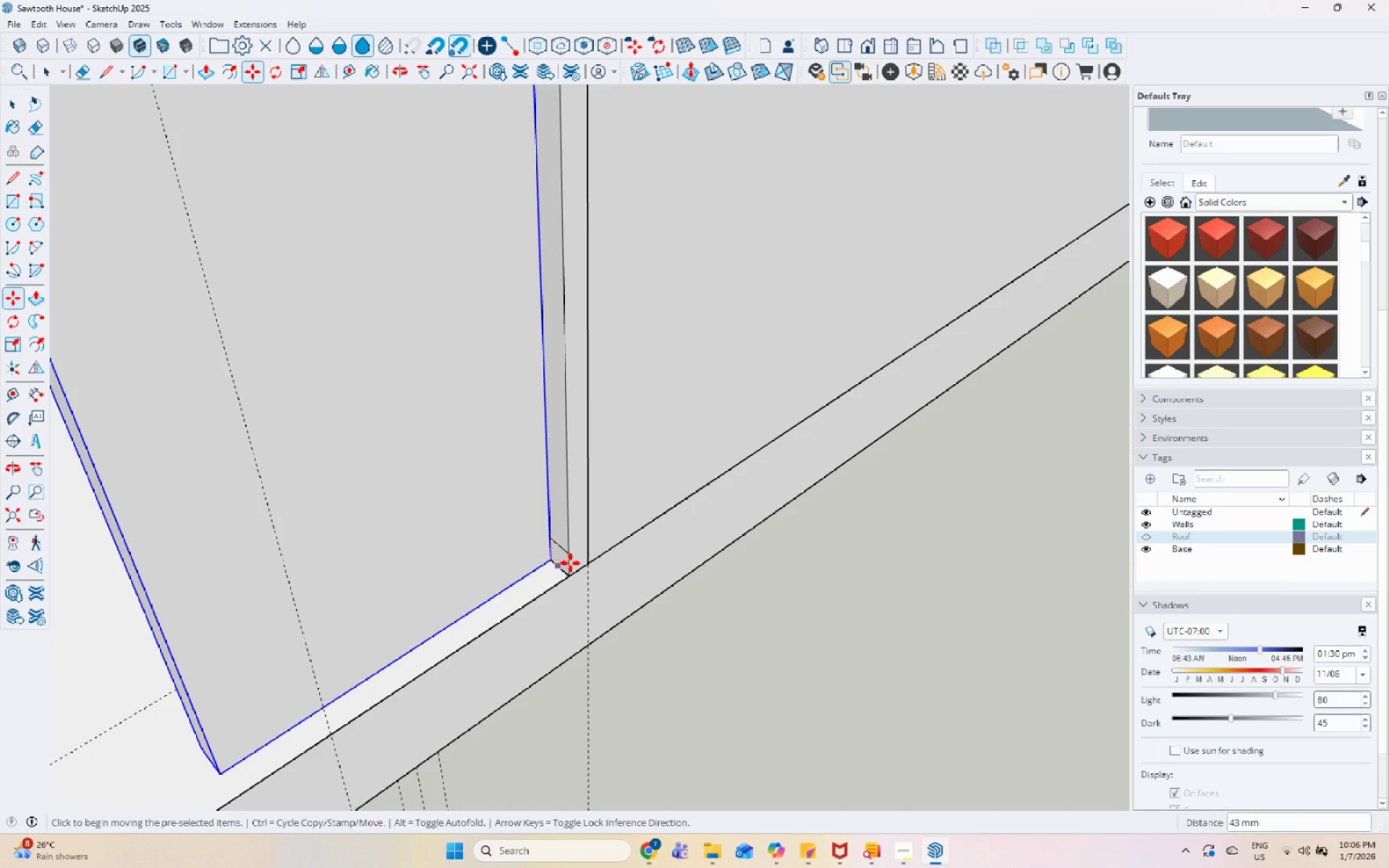 
scroll: coordinate [595, 663], scroll_direction: down, amount: 15.0
 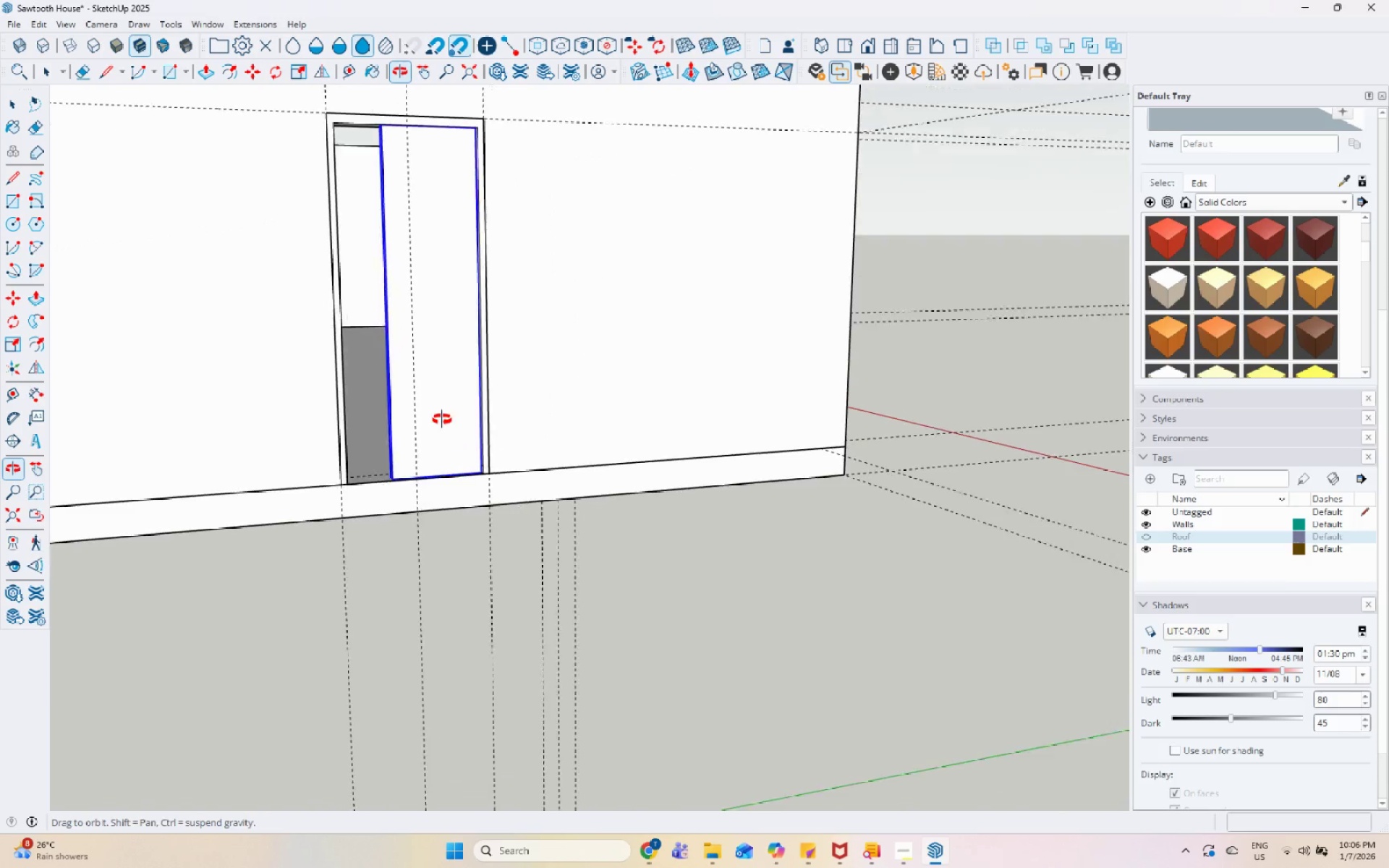 
key(S)
 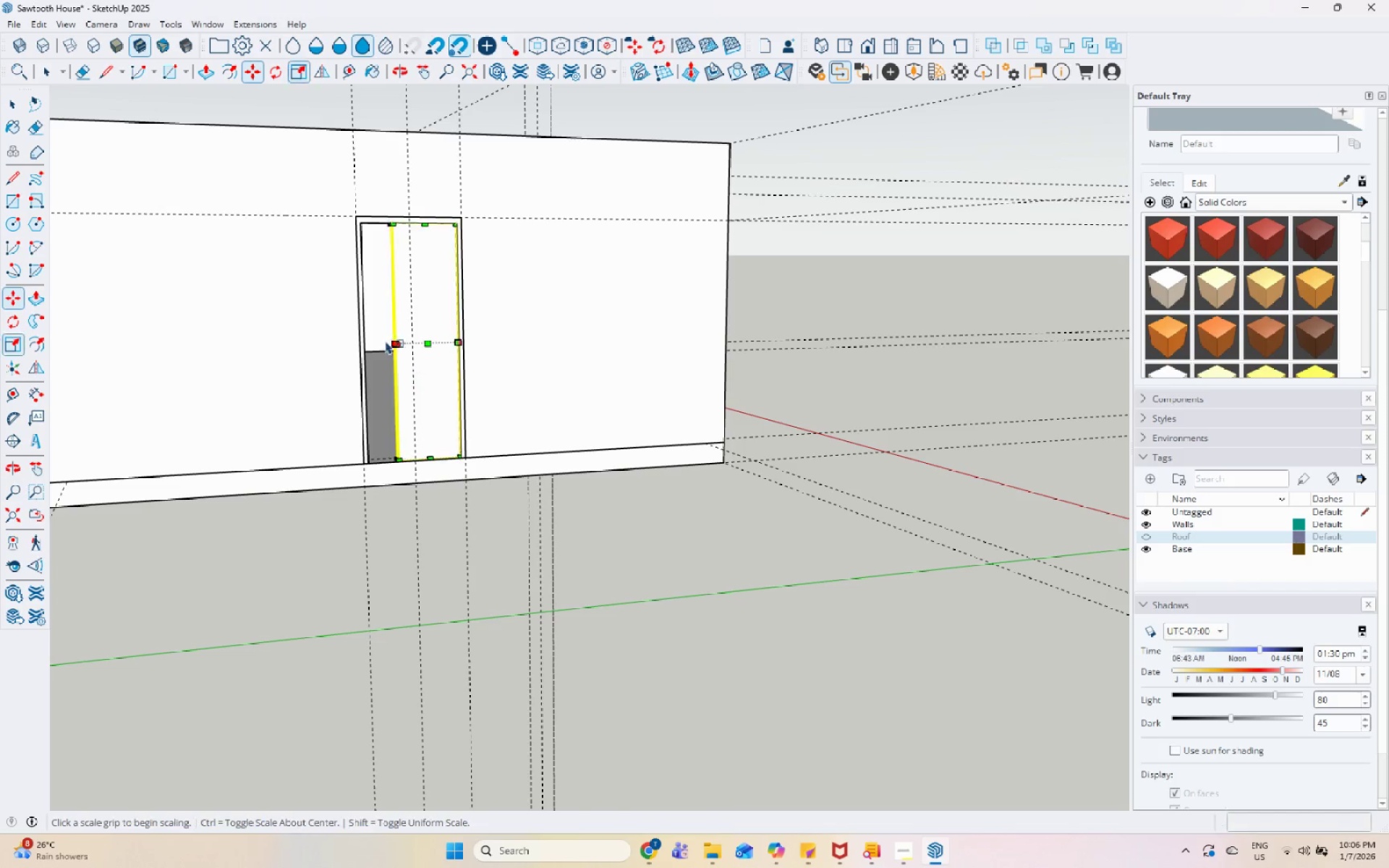 
scroll: coordinate [424, 437], scroll_direction: down, amount: 4.0
 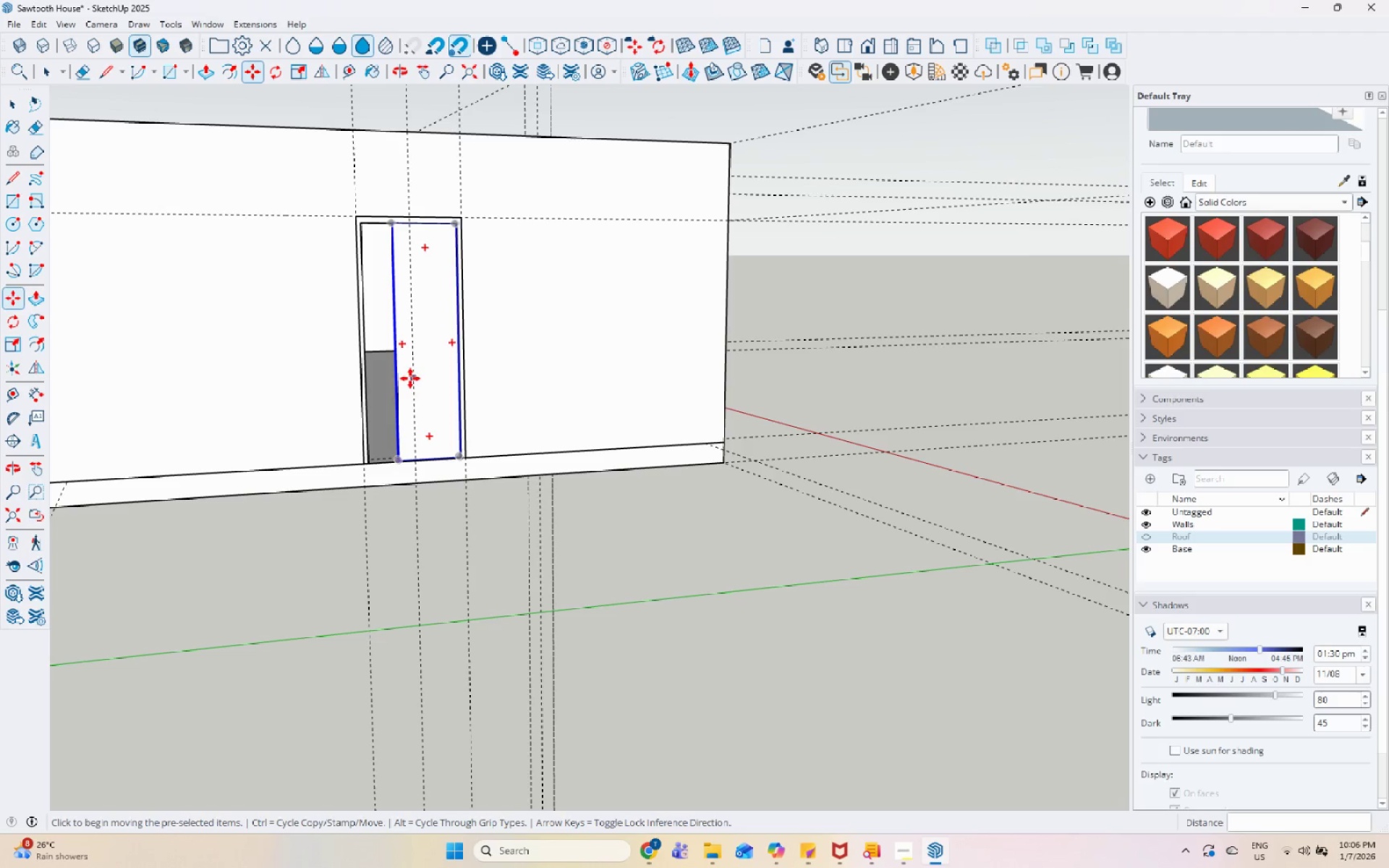 
scroll: coordinate [379, 327], scroll_direction: up, amount: 5.0
 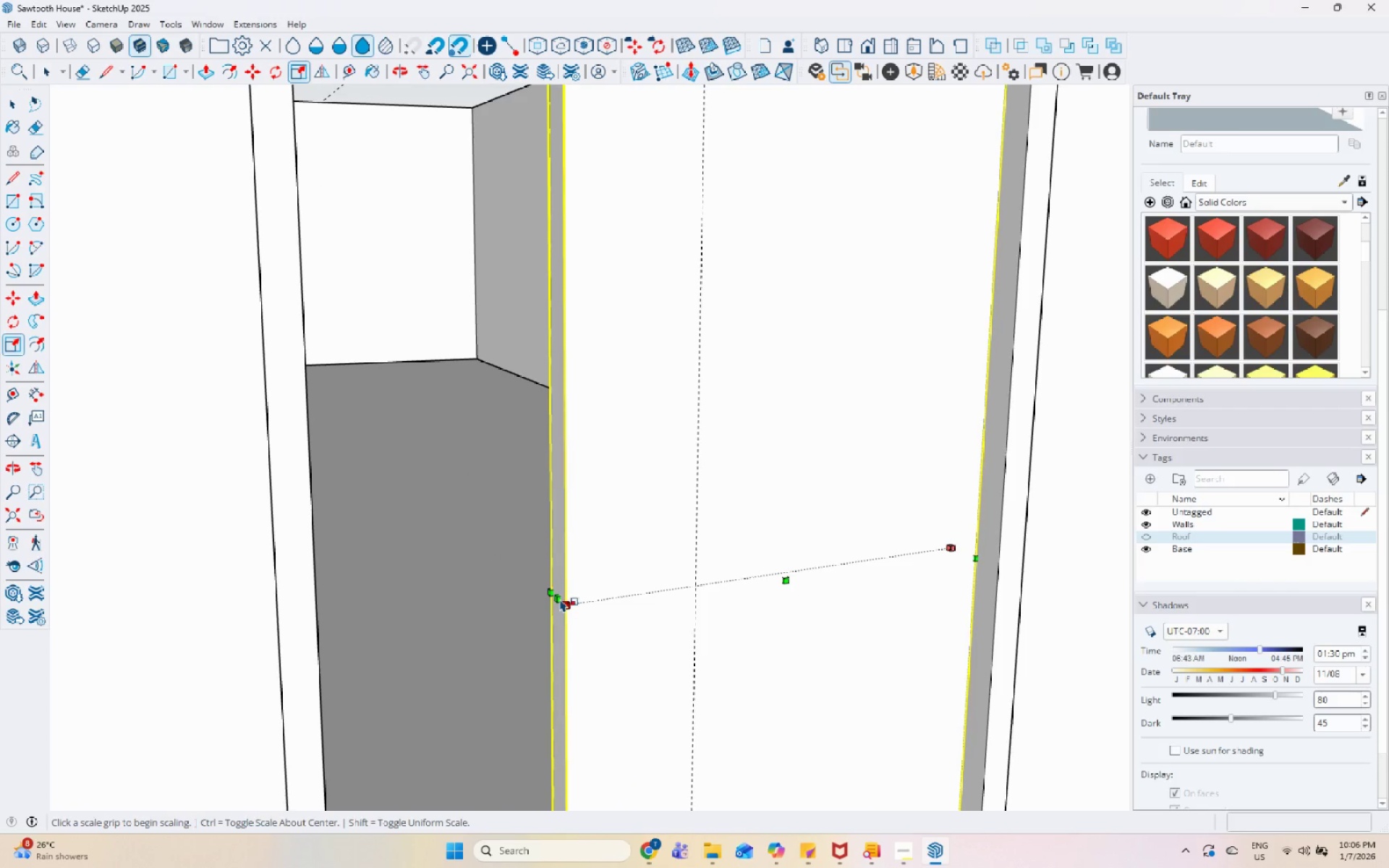 
left_click_drag(start_coordinate=[557, 597], to_coordinate=[553, 597])
 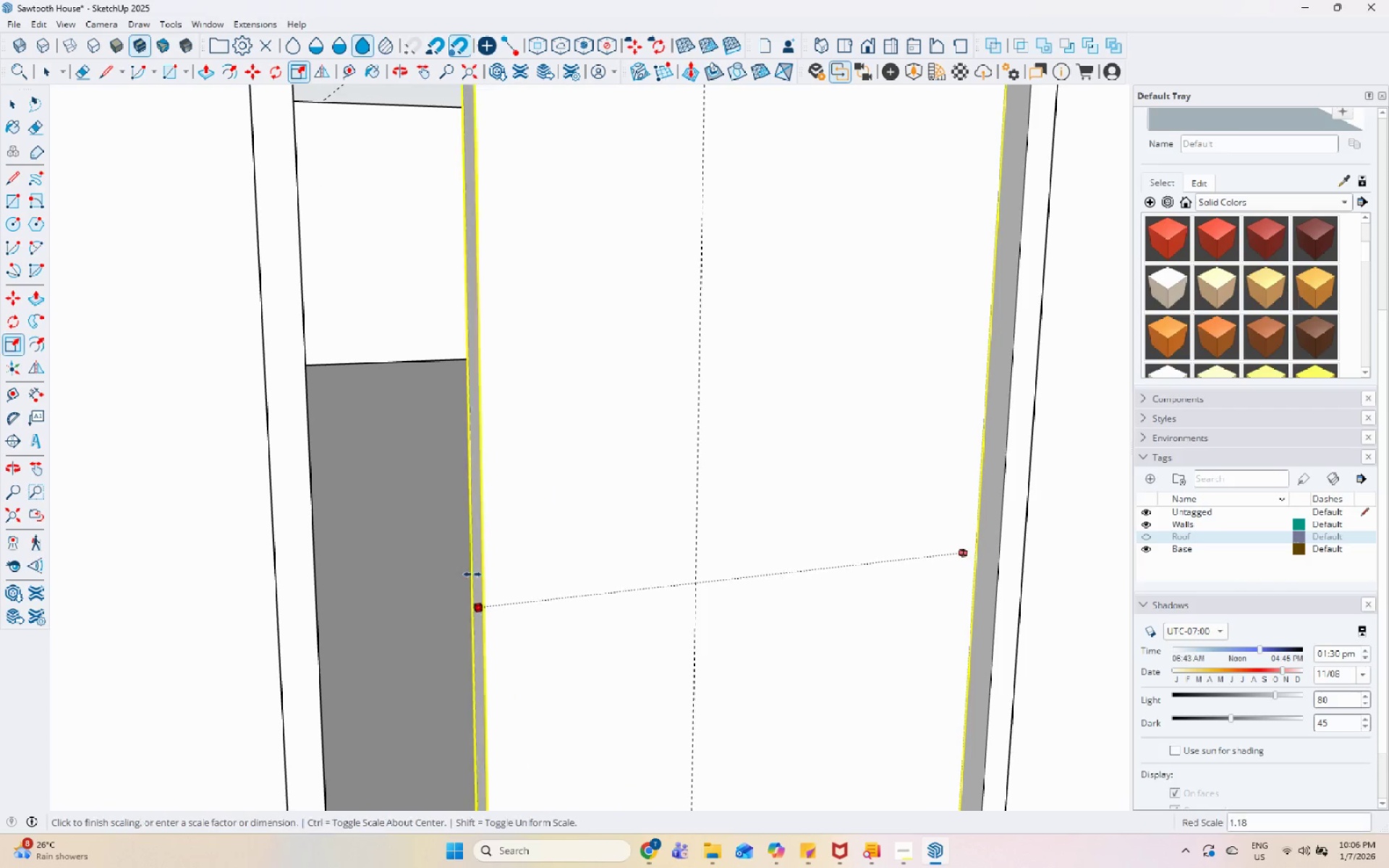 
scroll: coordinate [438, 582], scroll_direction: down, amount: 13.0
 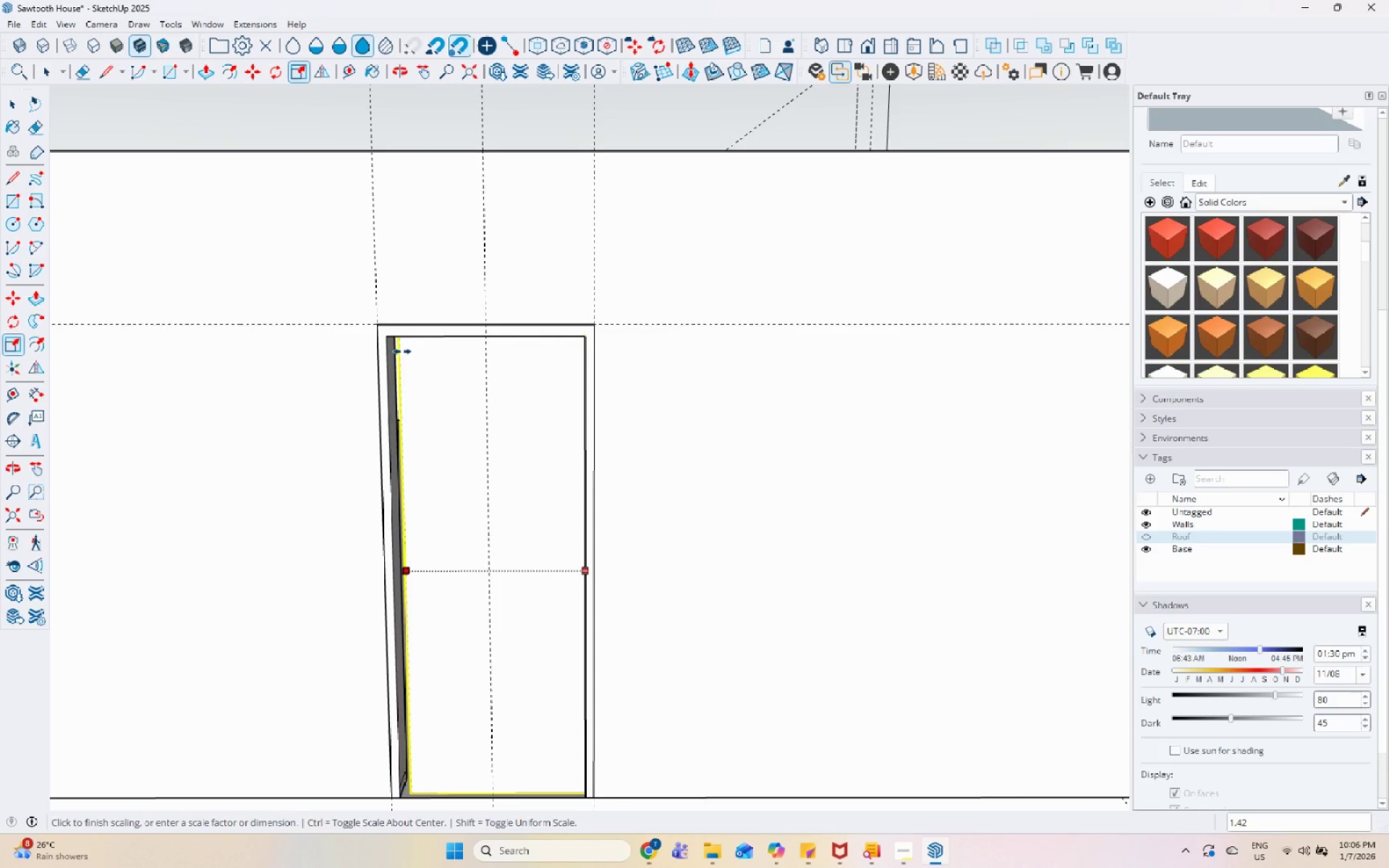 
left_click([388, 337])
 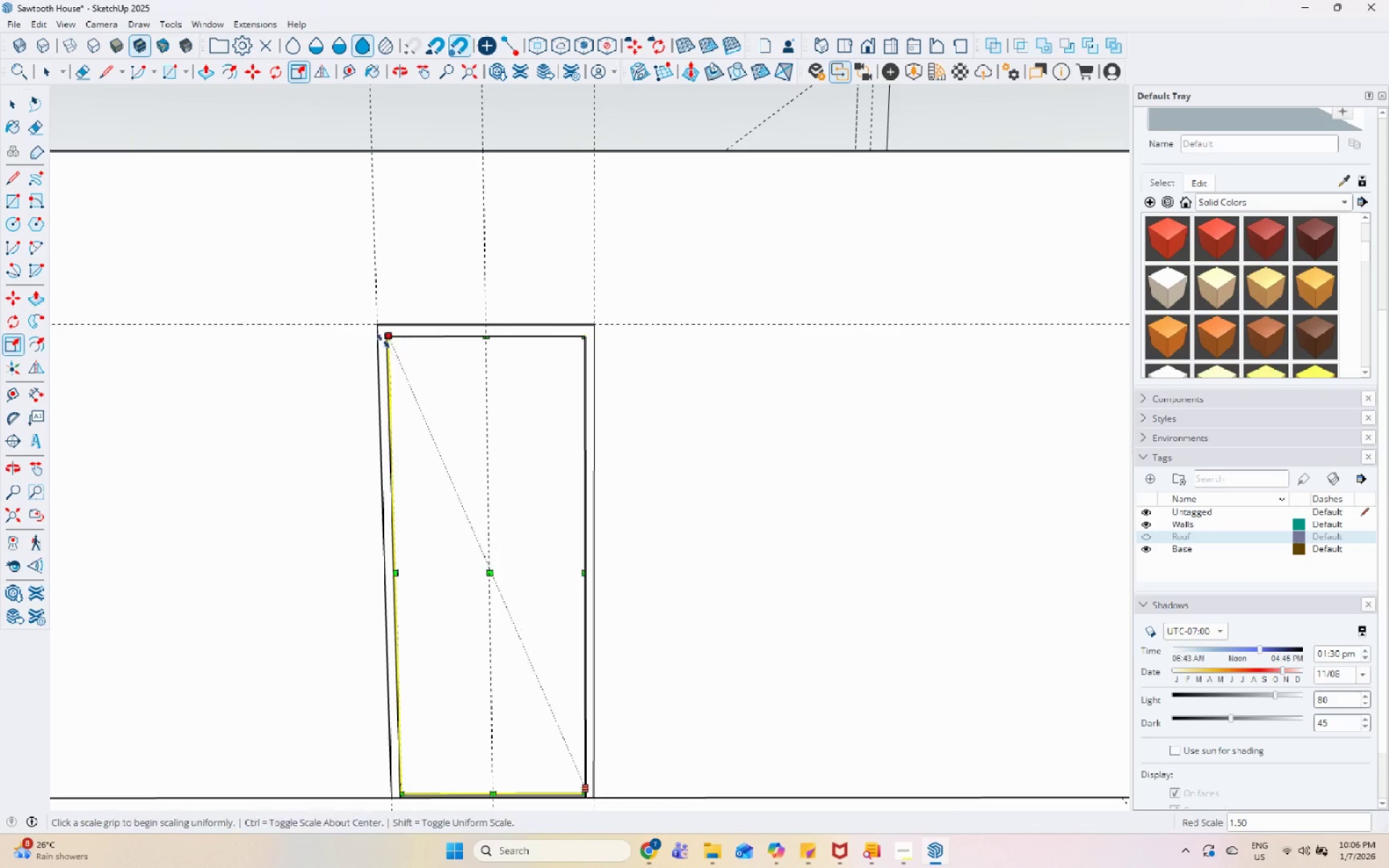 
key(Space)
 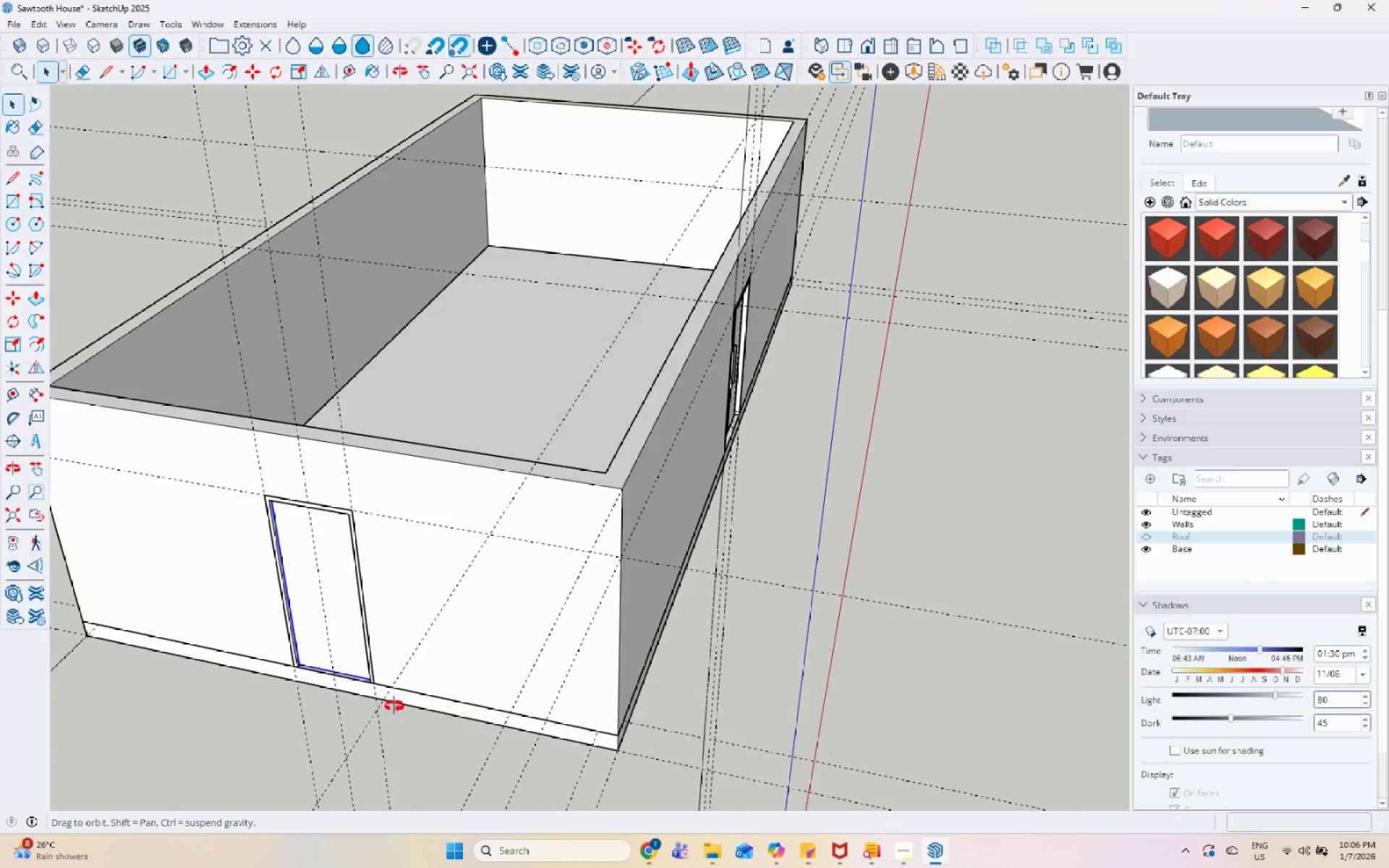 
scroll: coordinate [361, 388], scroll_direction: down, amount: 8.0
 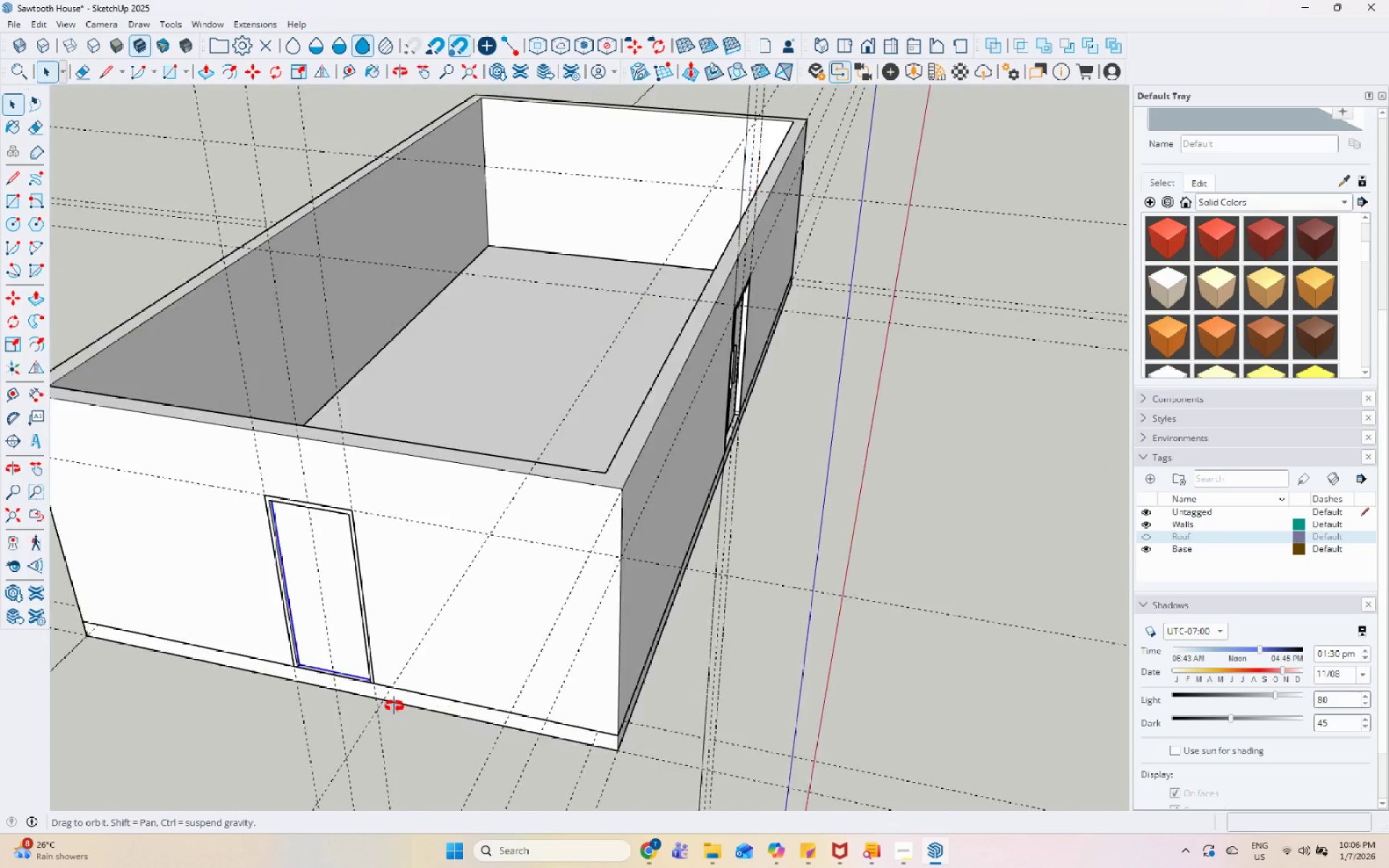 
key(Space)
 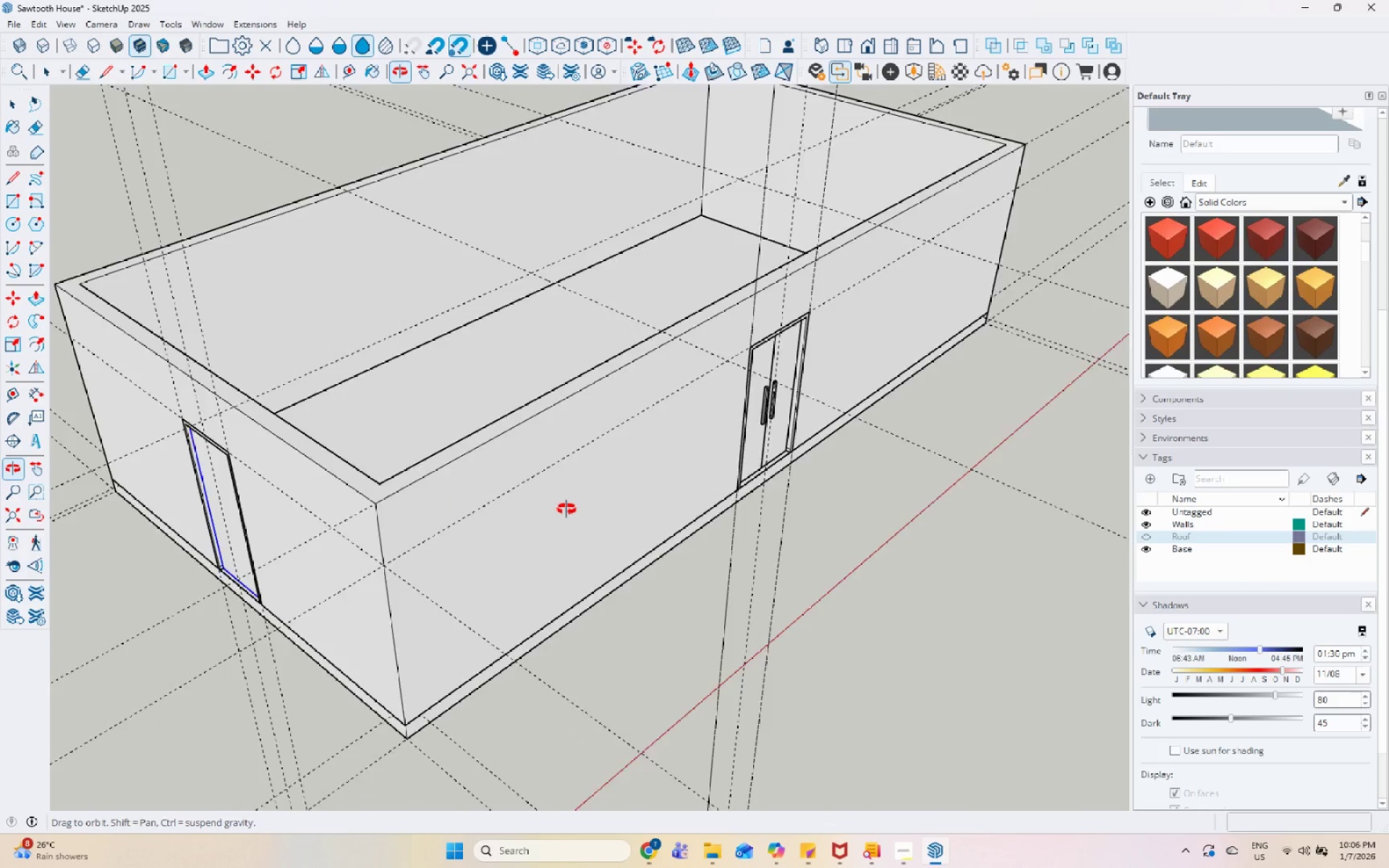 
scroll: coordinate [798, 426], scroll_direction: up, amount: 5.0
 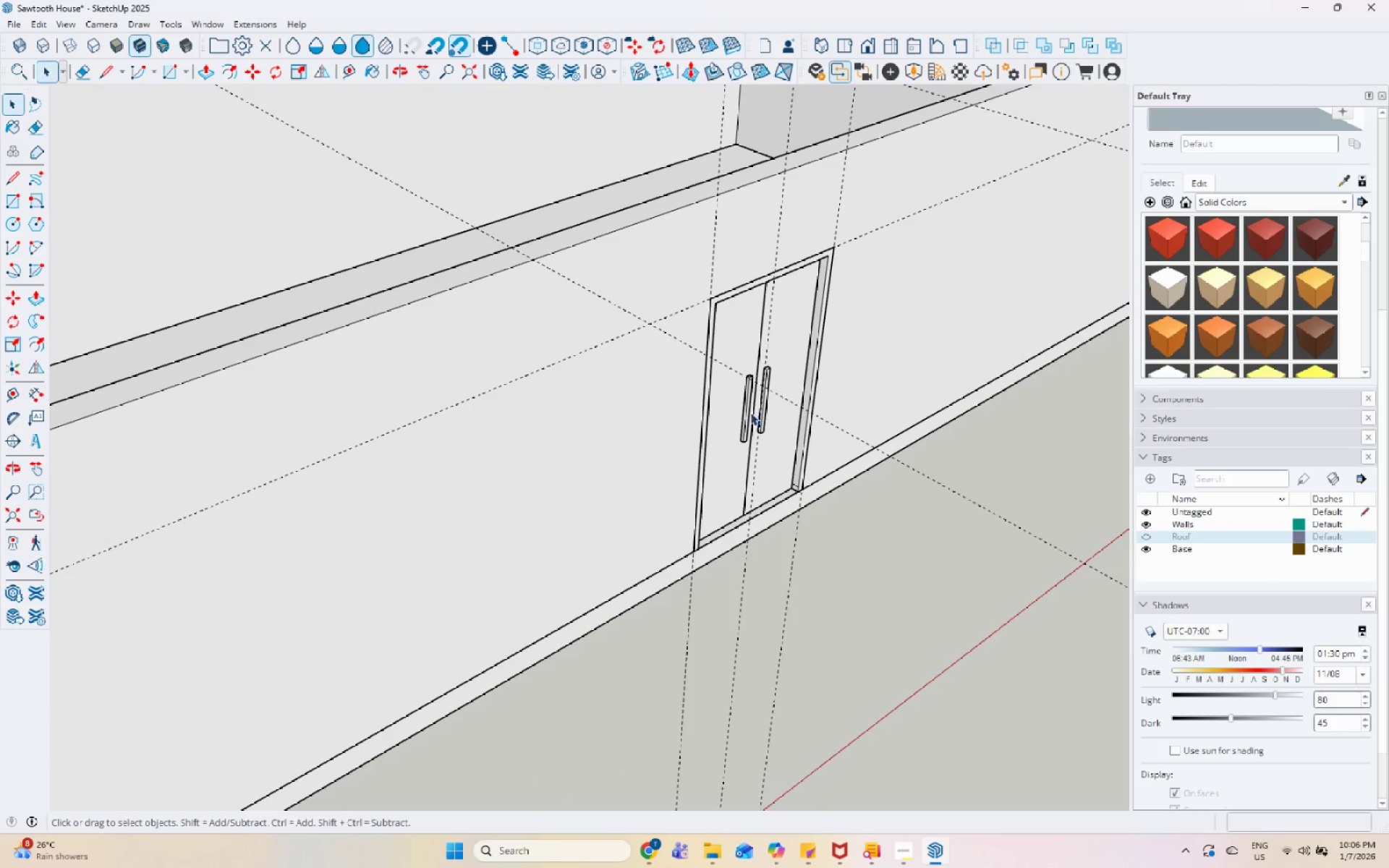 
left_click([748, 412])
 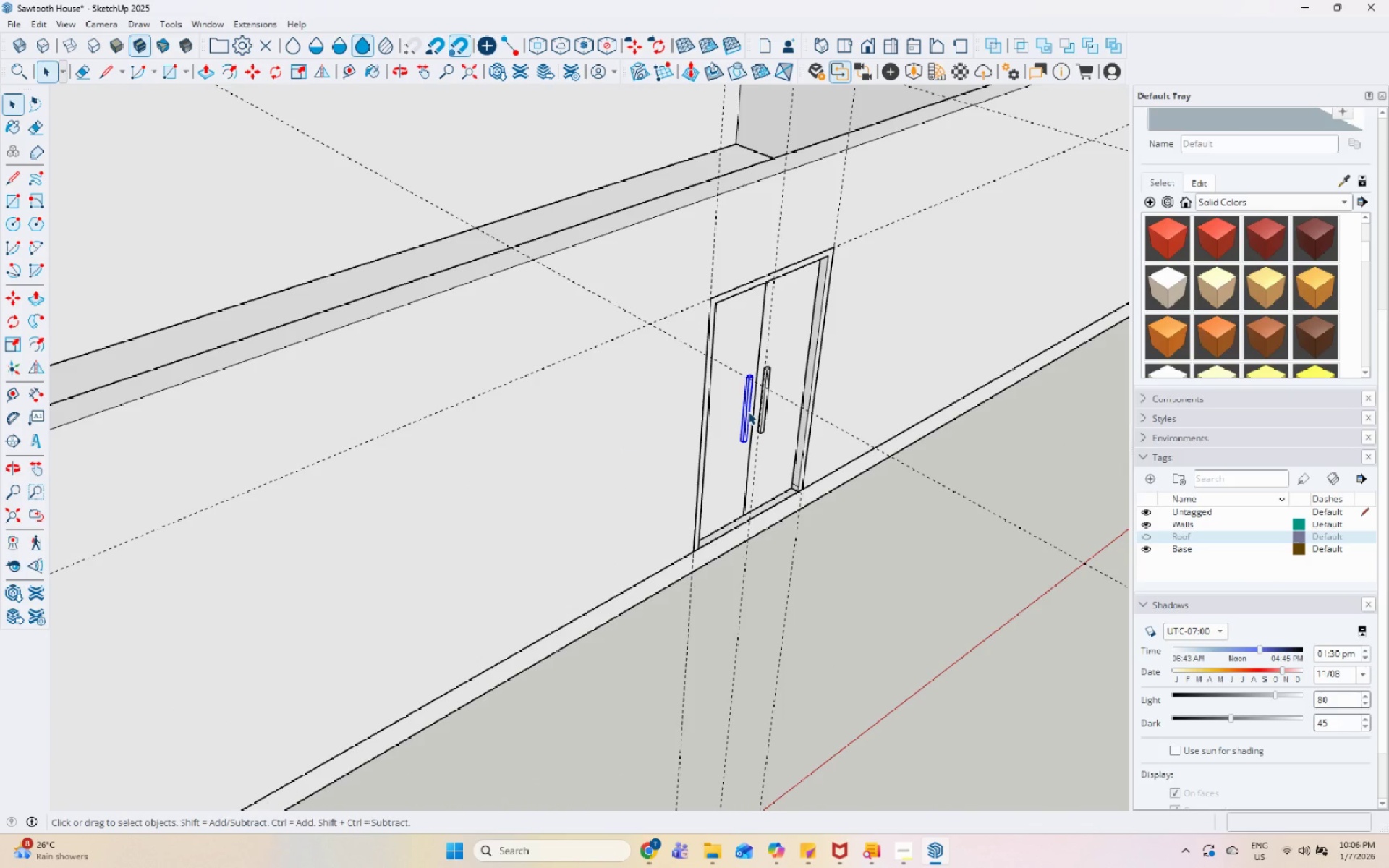 
key(M)
 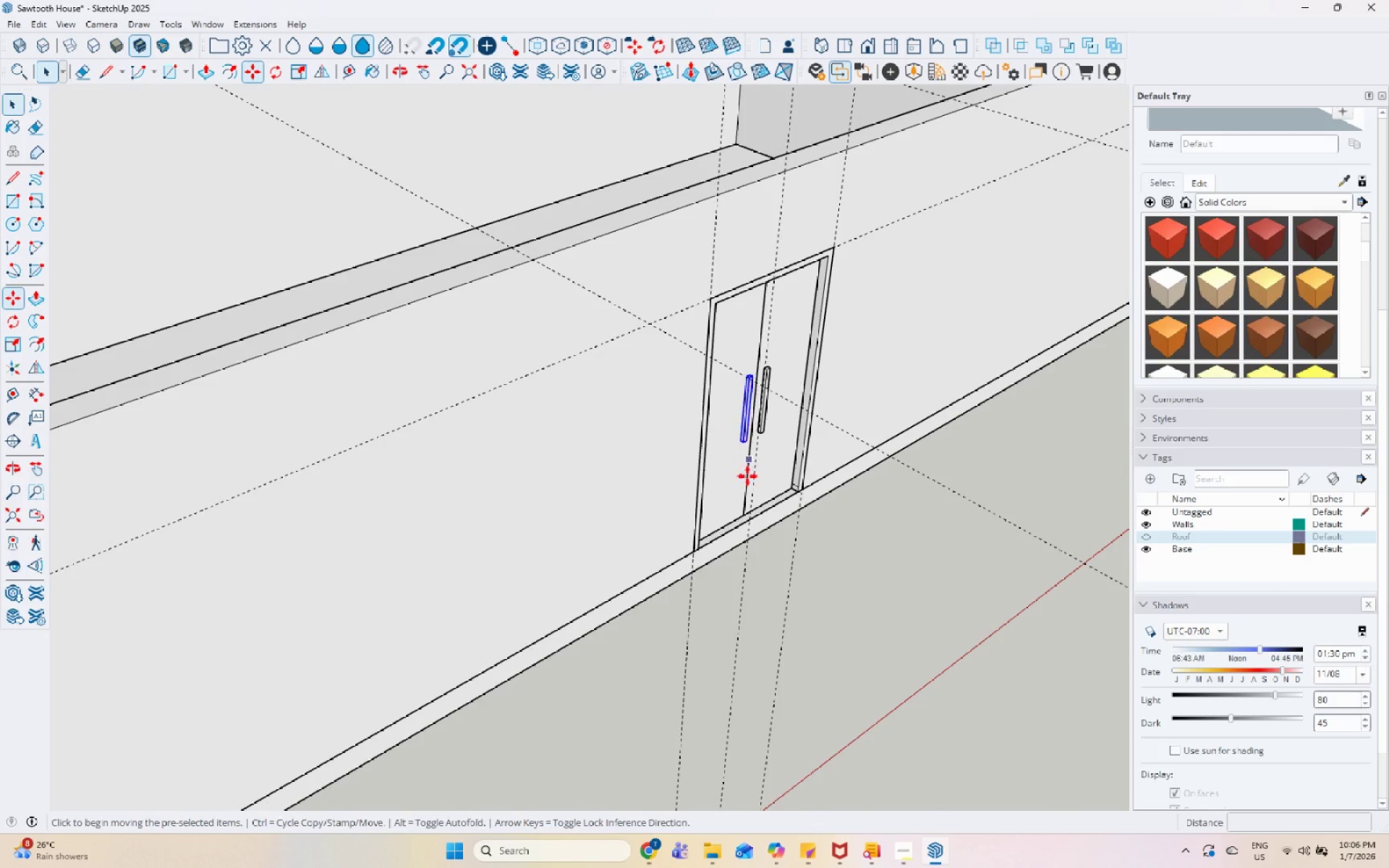 
scroll: coordinate [734, 433], scroll_direction: up, amount: 9.0
 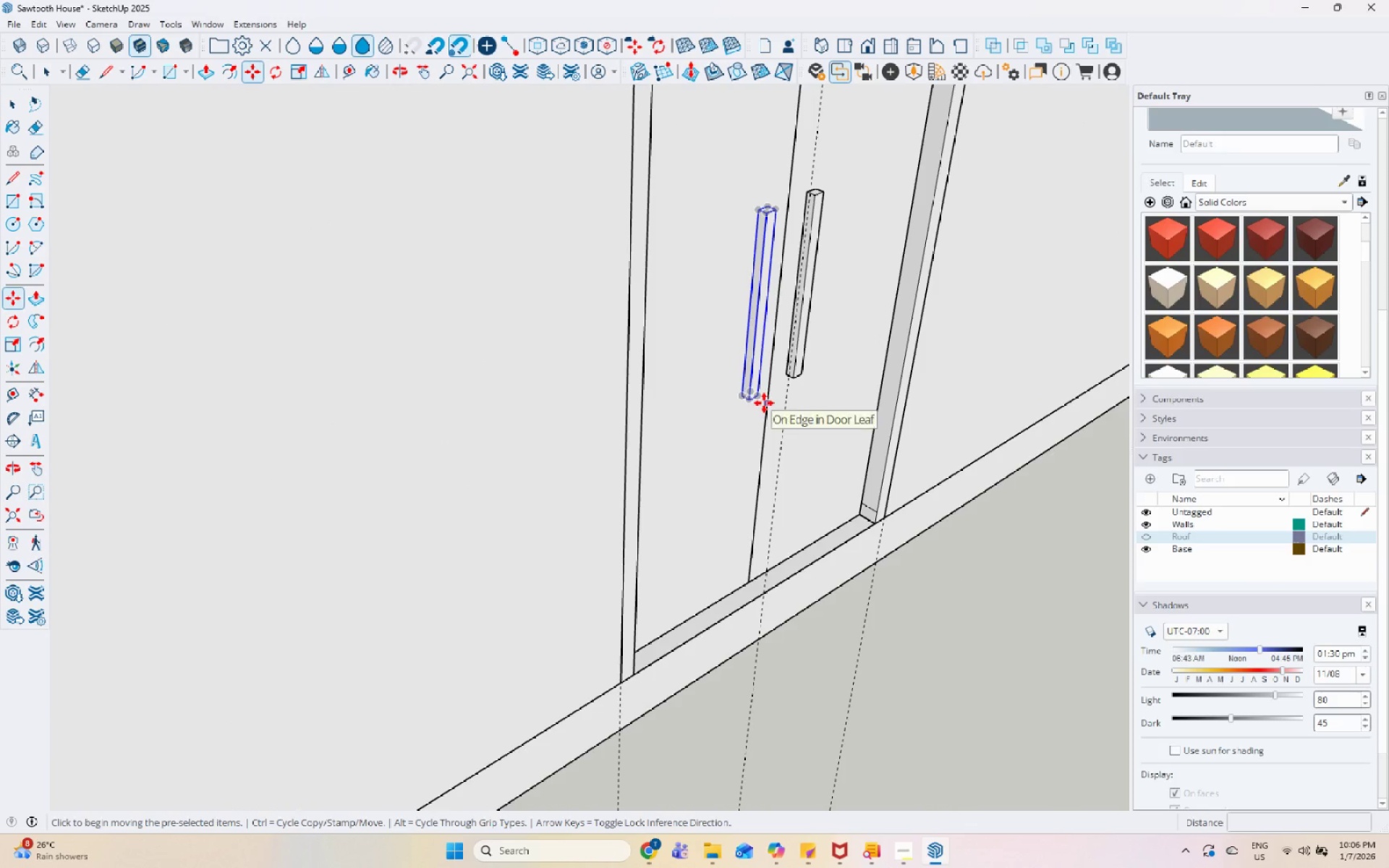 
left_click([763, 400])
 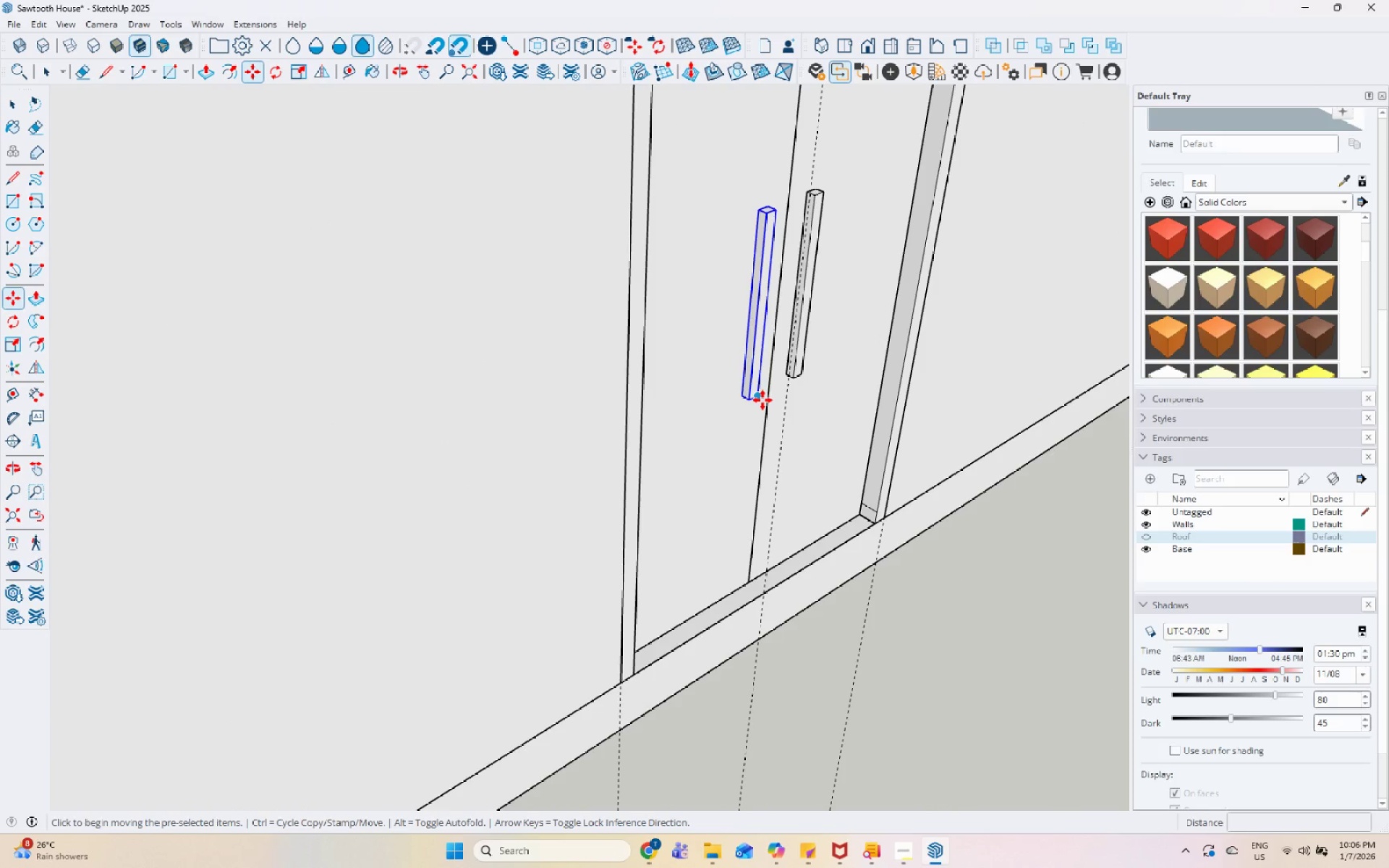 
key(Control+ControlLeft)
 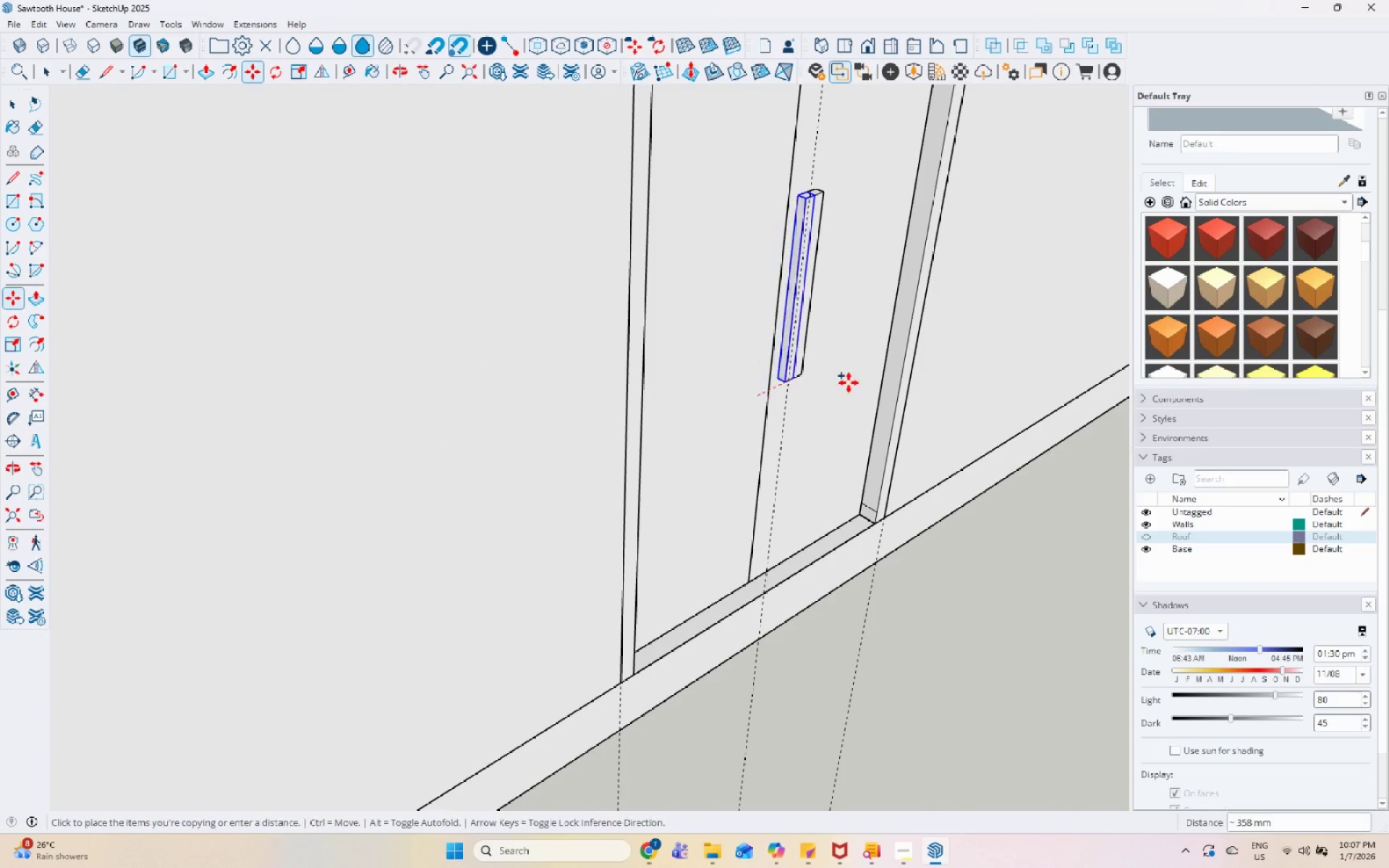 
scroll: coordinate [569, 421], scroll_direction: down, amount: 3.0
 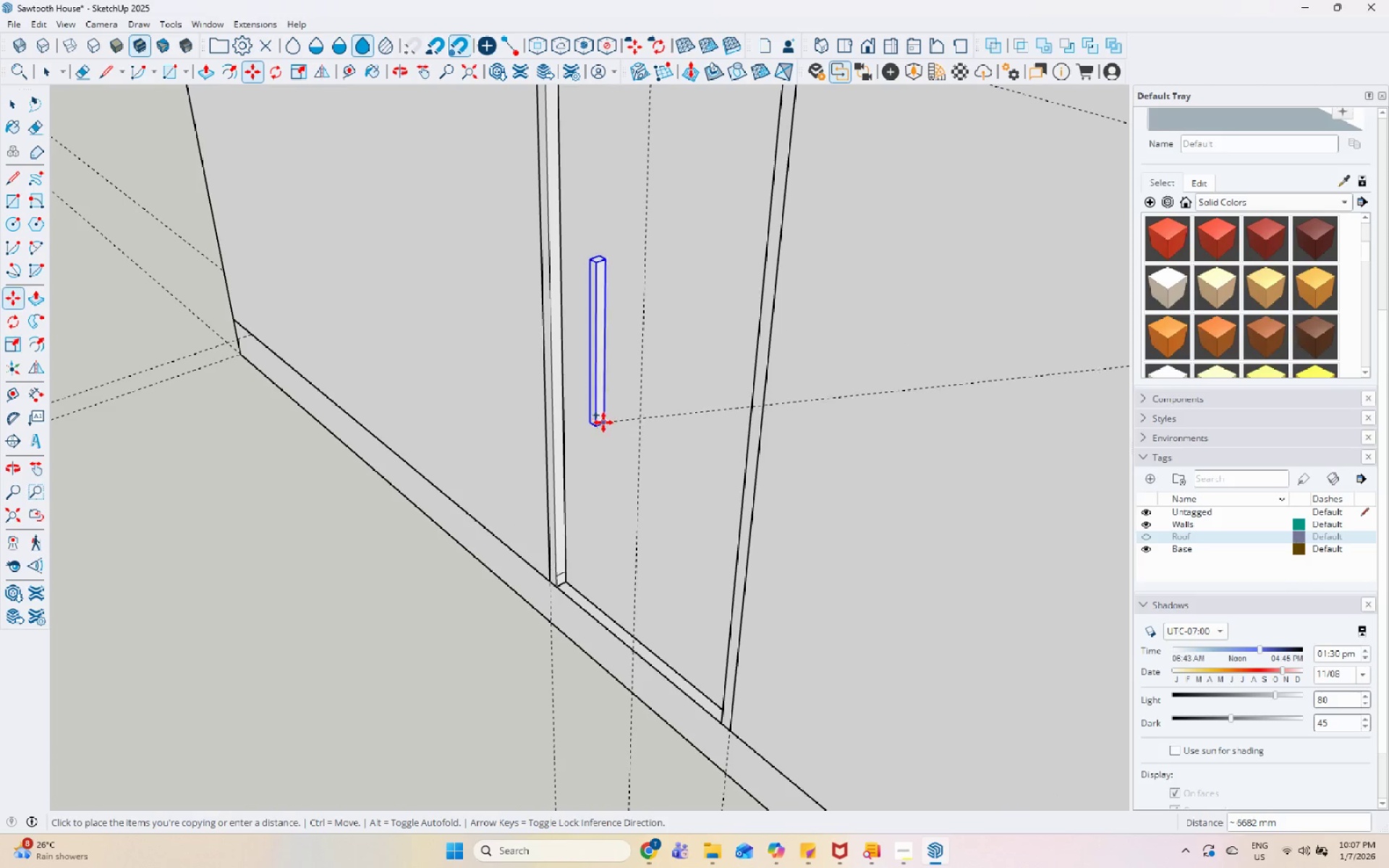 
left_click([587, 405])
 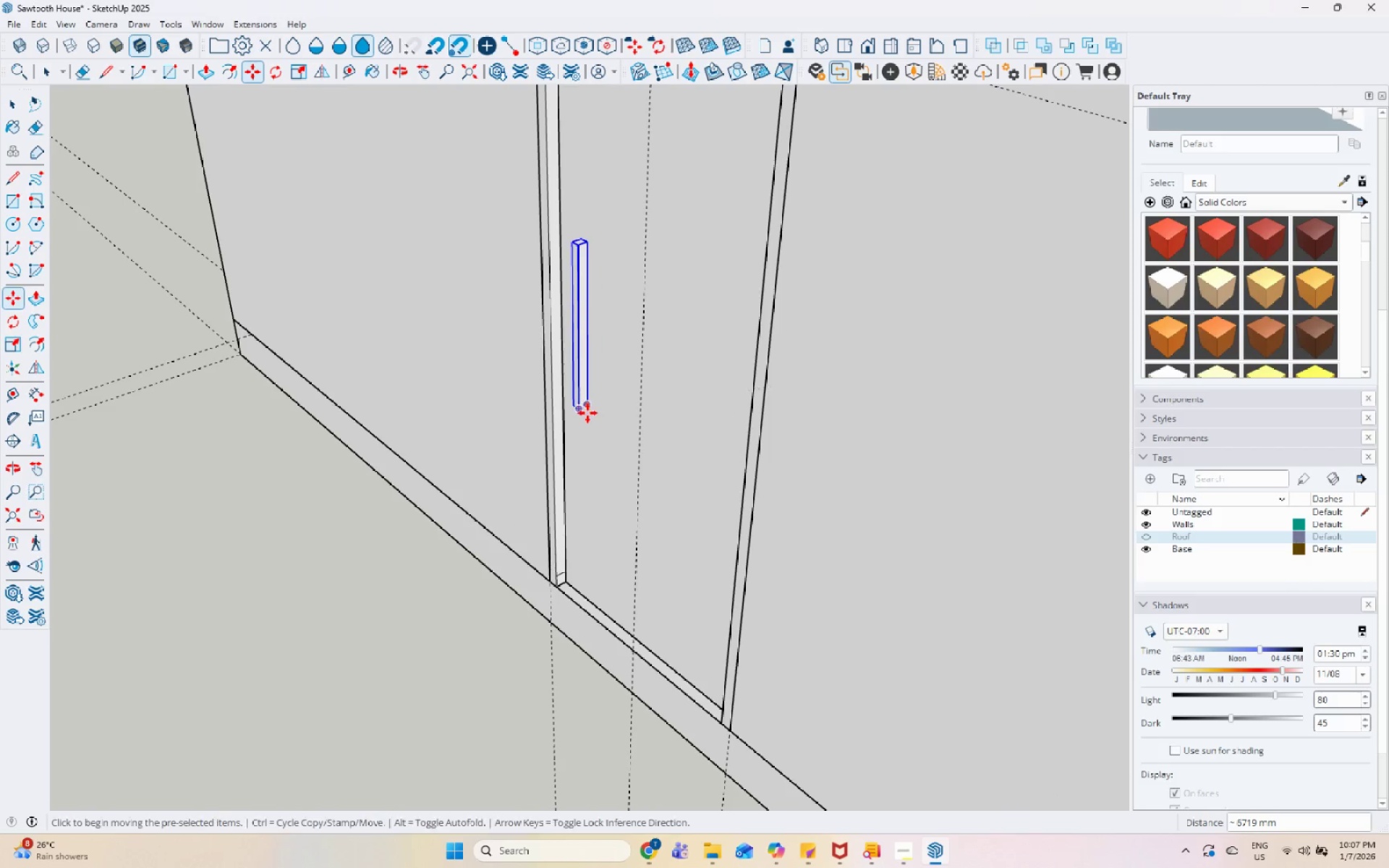 
key(Space)
 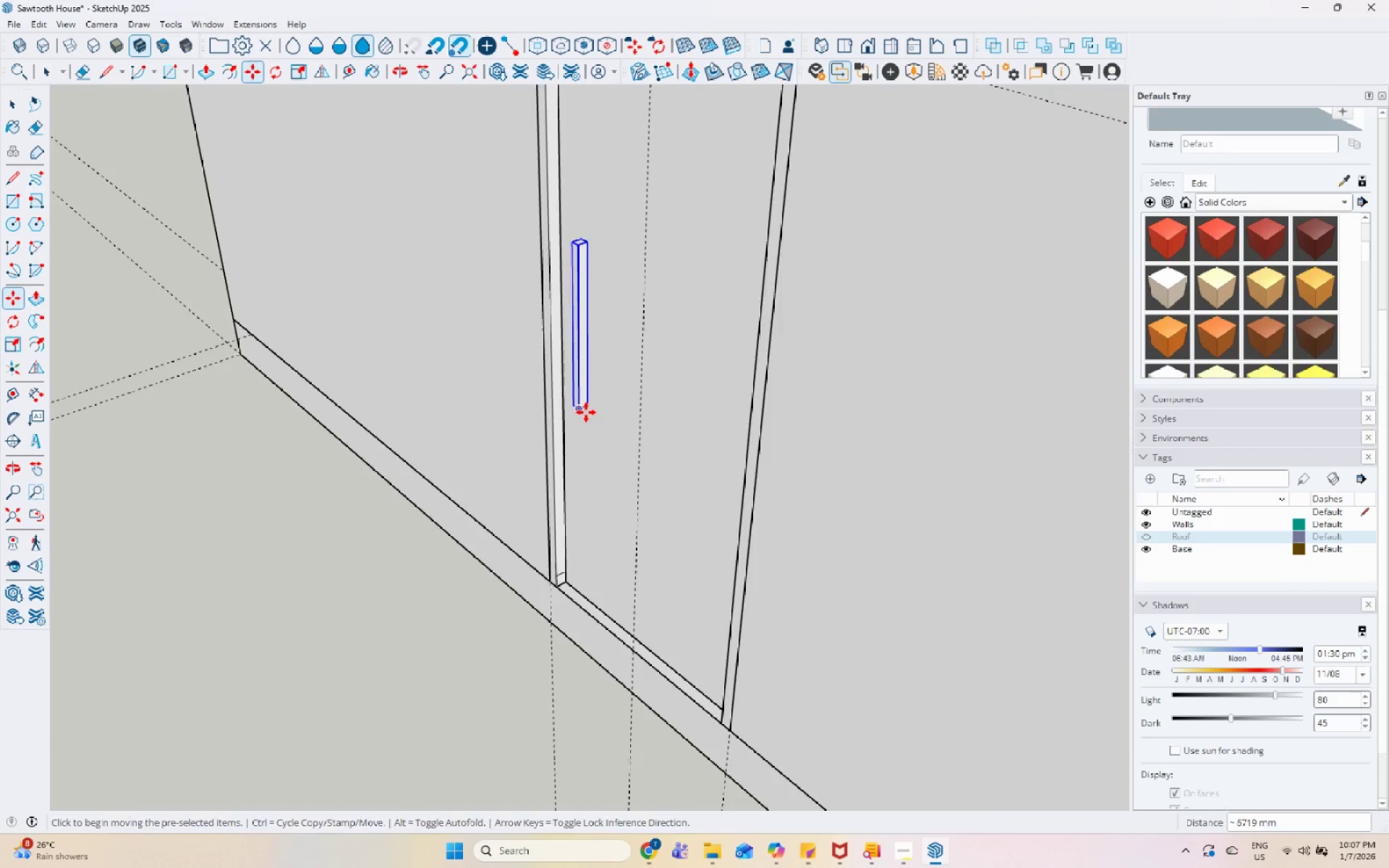 
scroll: coordinate [702, 380], scroll_direction: up, amount: 15.0
 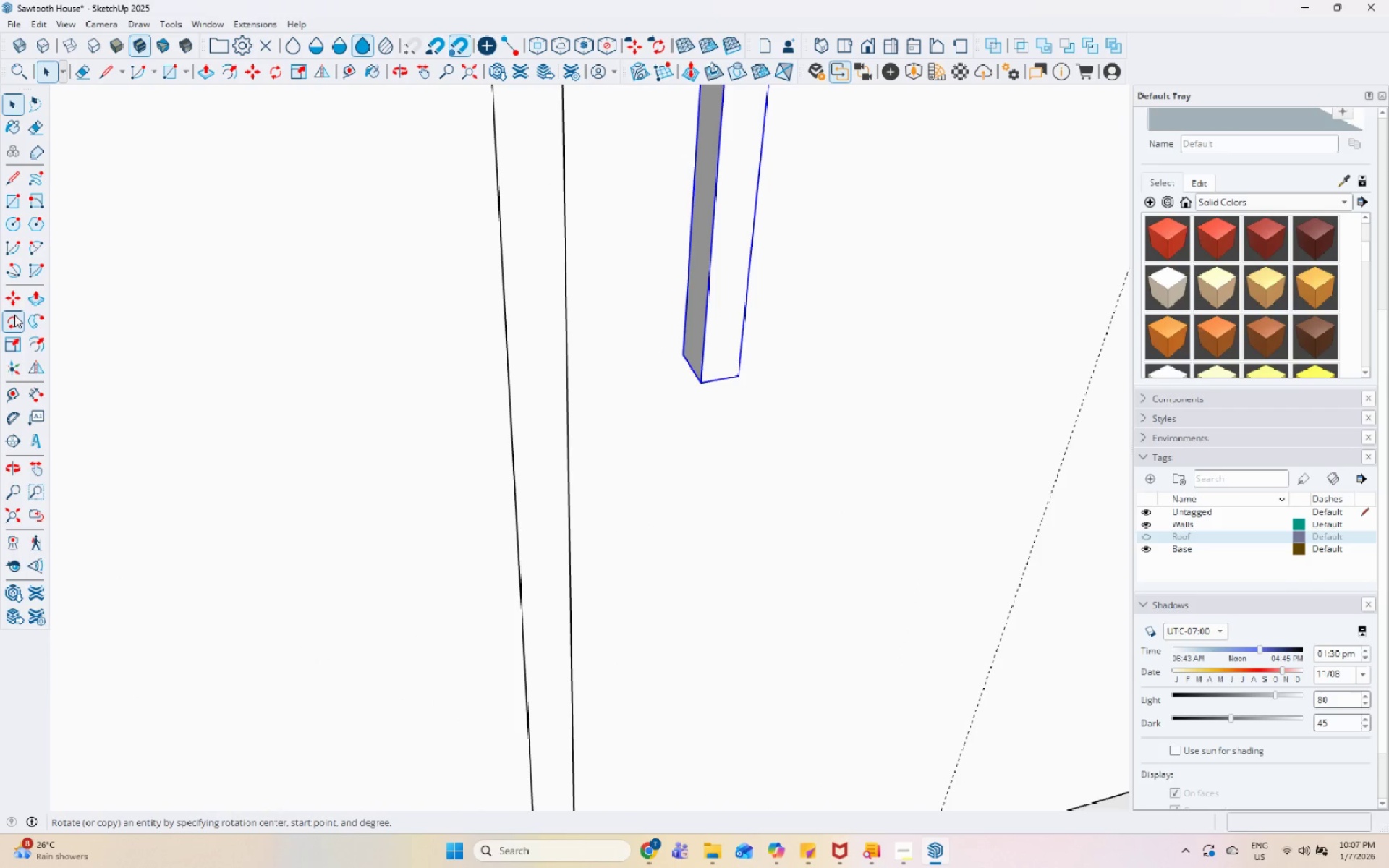 
left_click([14, 315])
 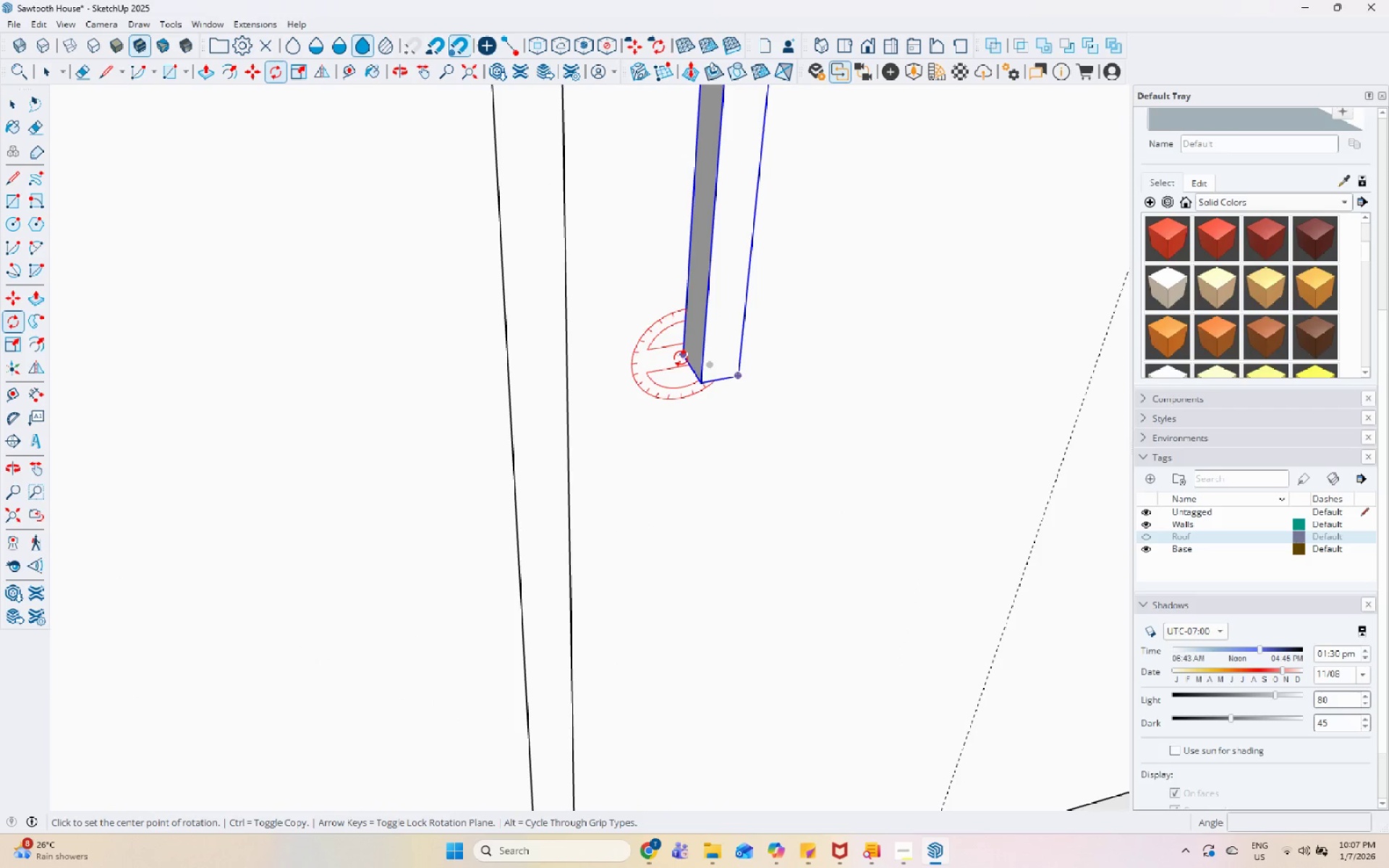 
key(ArrowUp)
 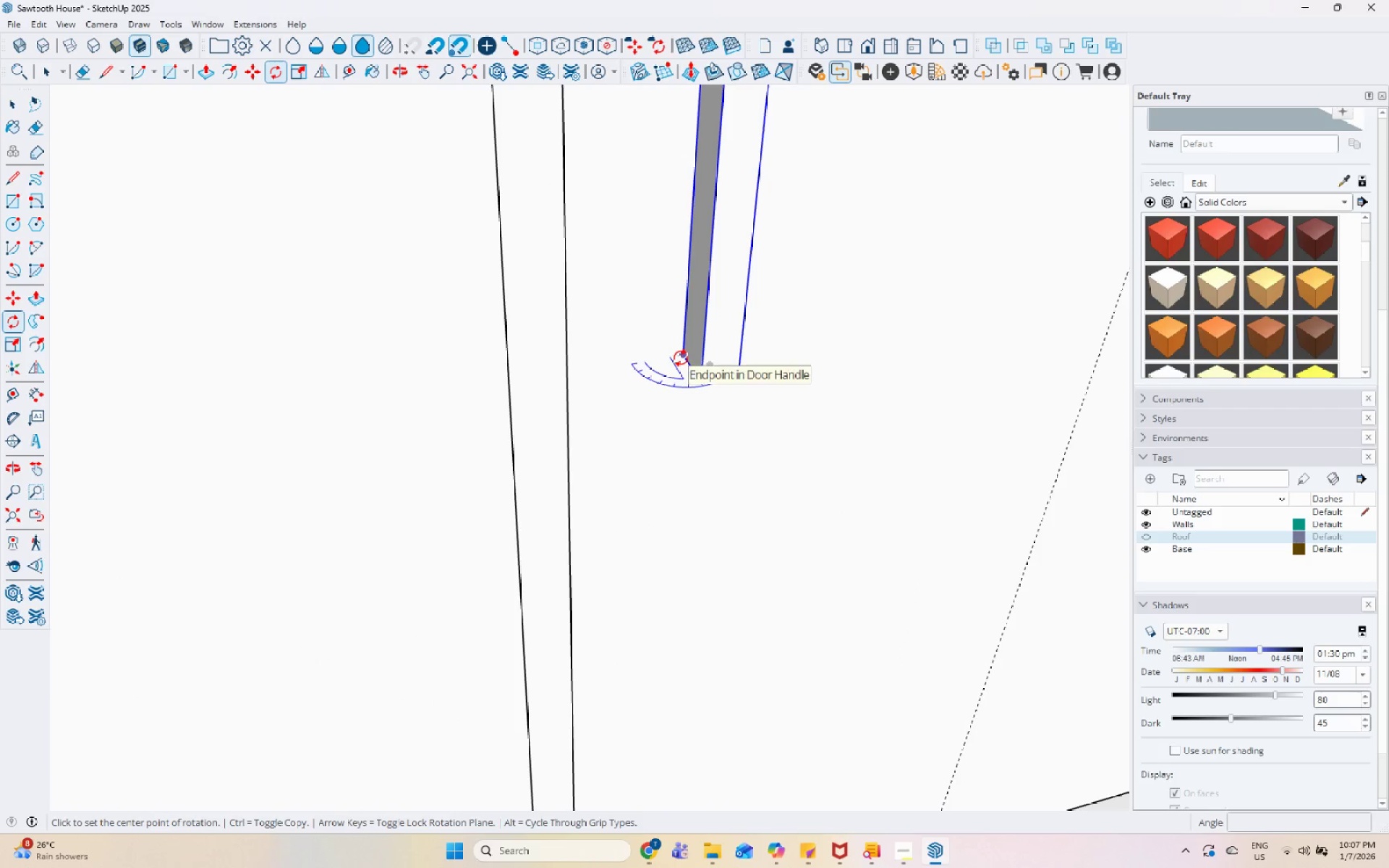 
left_click([681, 358])
 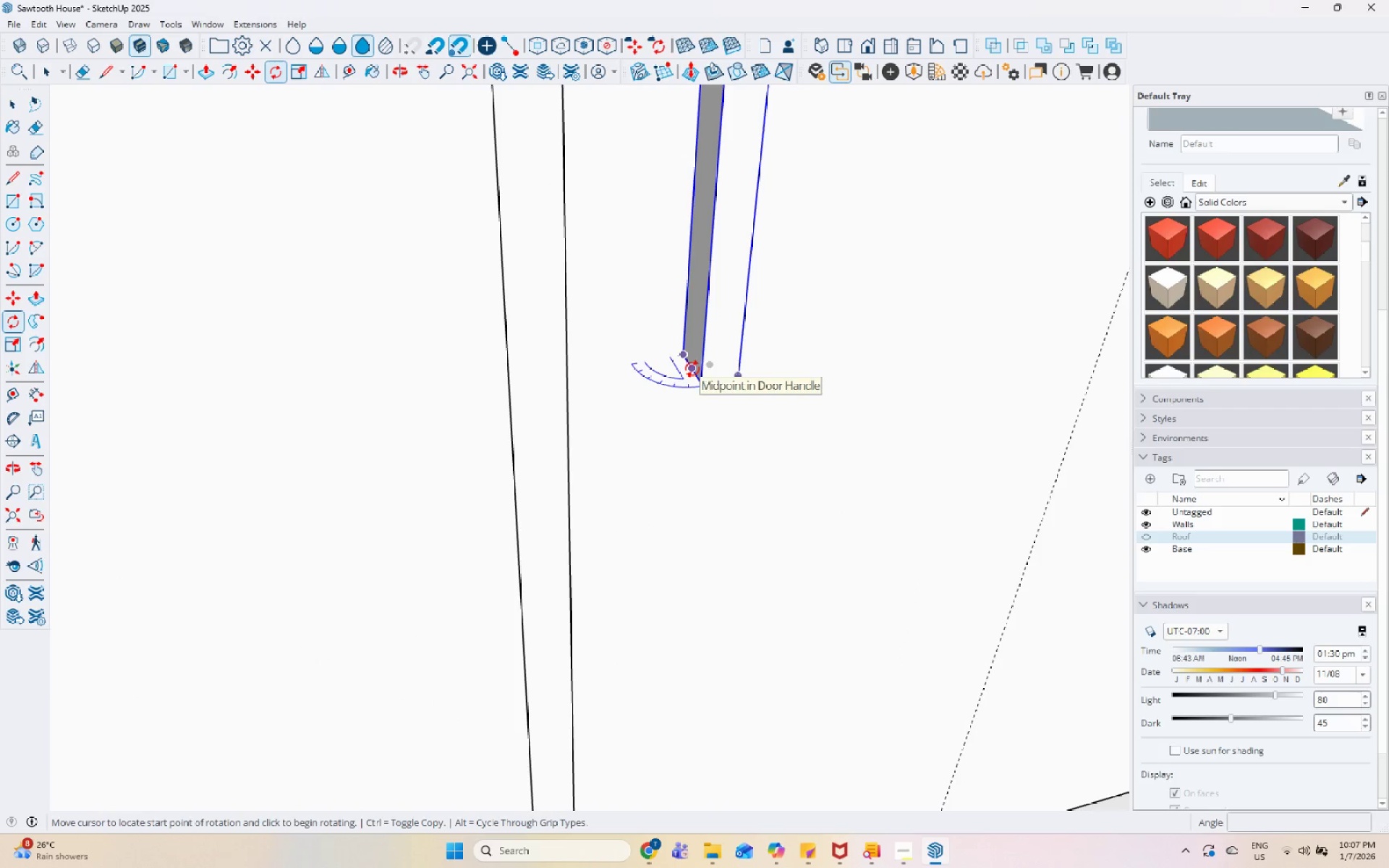 
left_click([692, 369])
 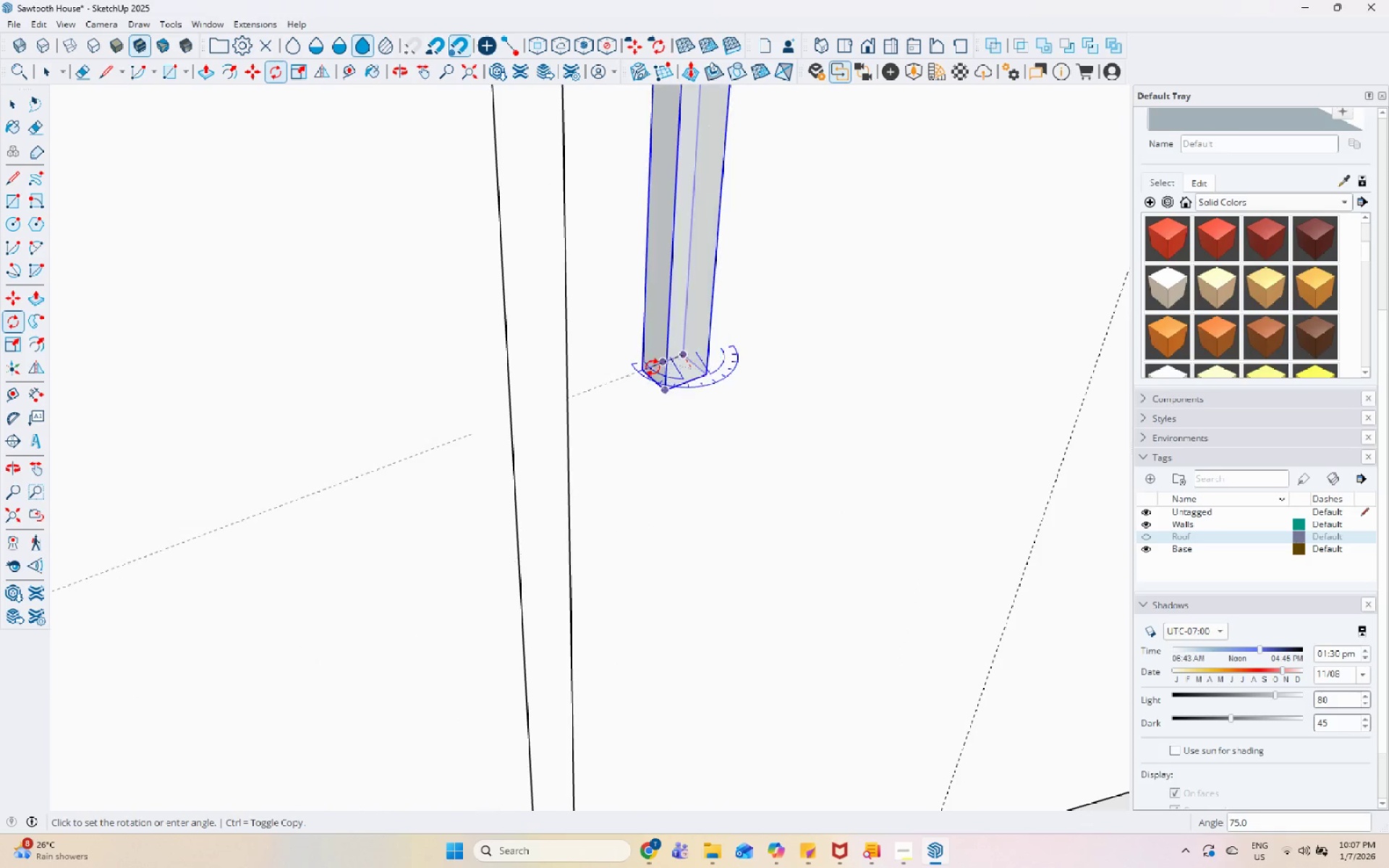 
left_click([647, 365])
 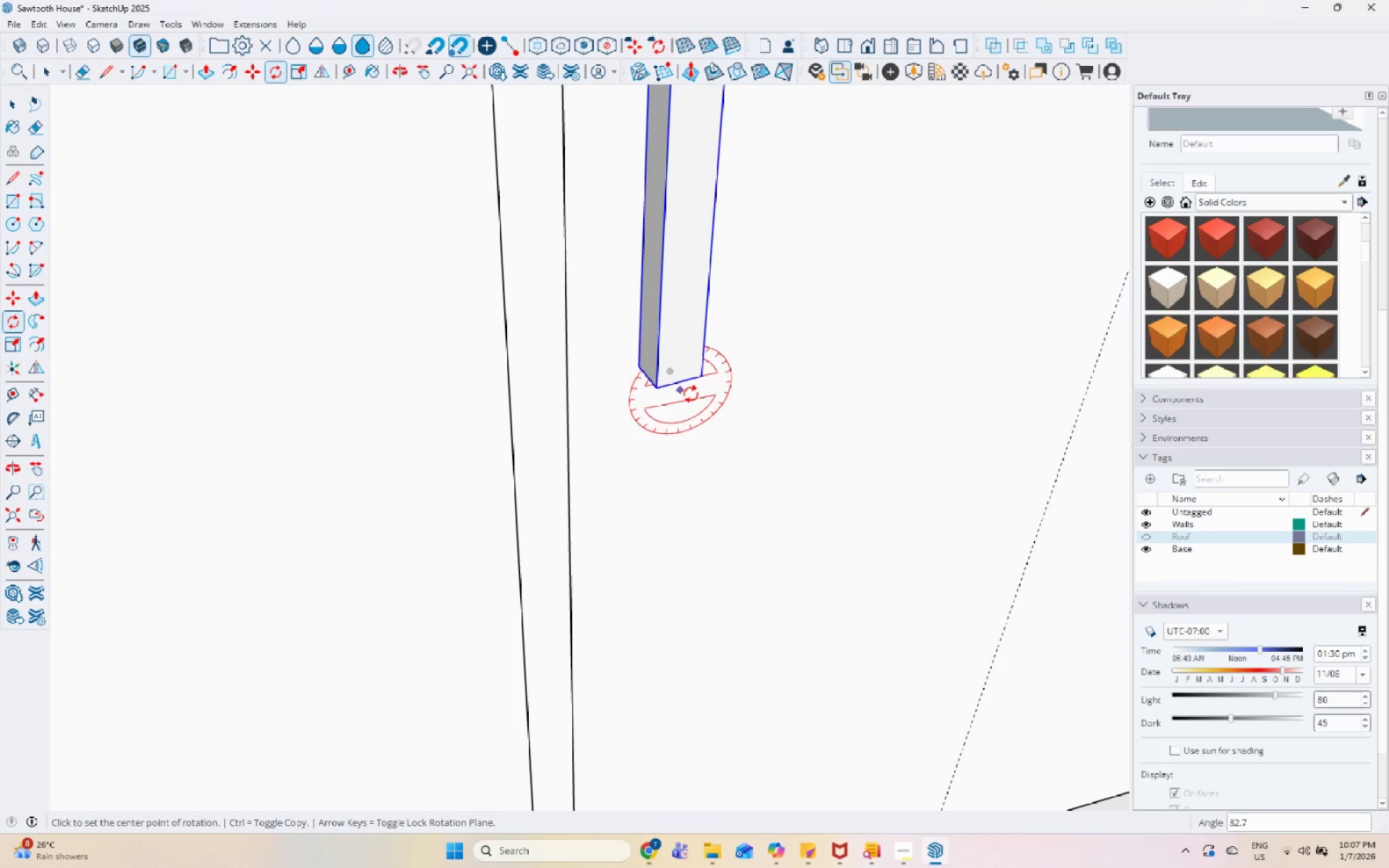 
key(Space)
 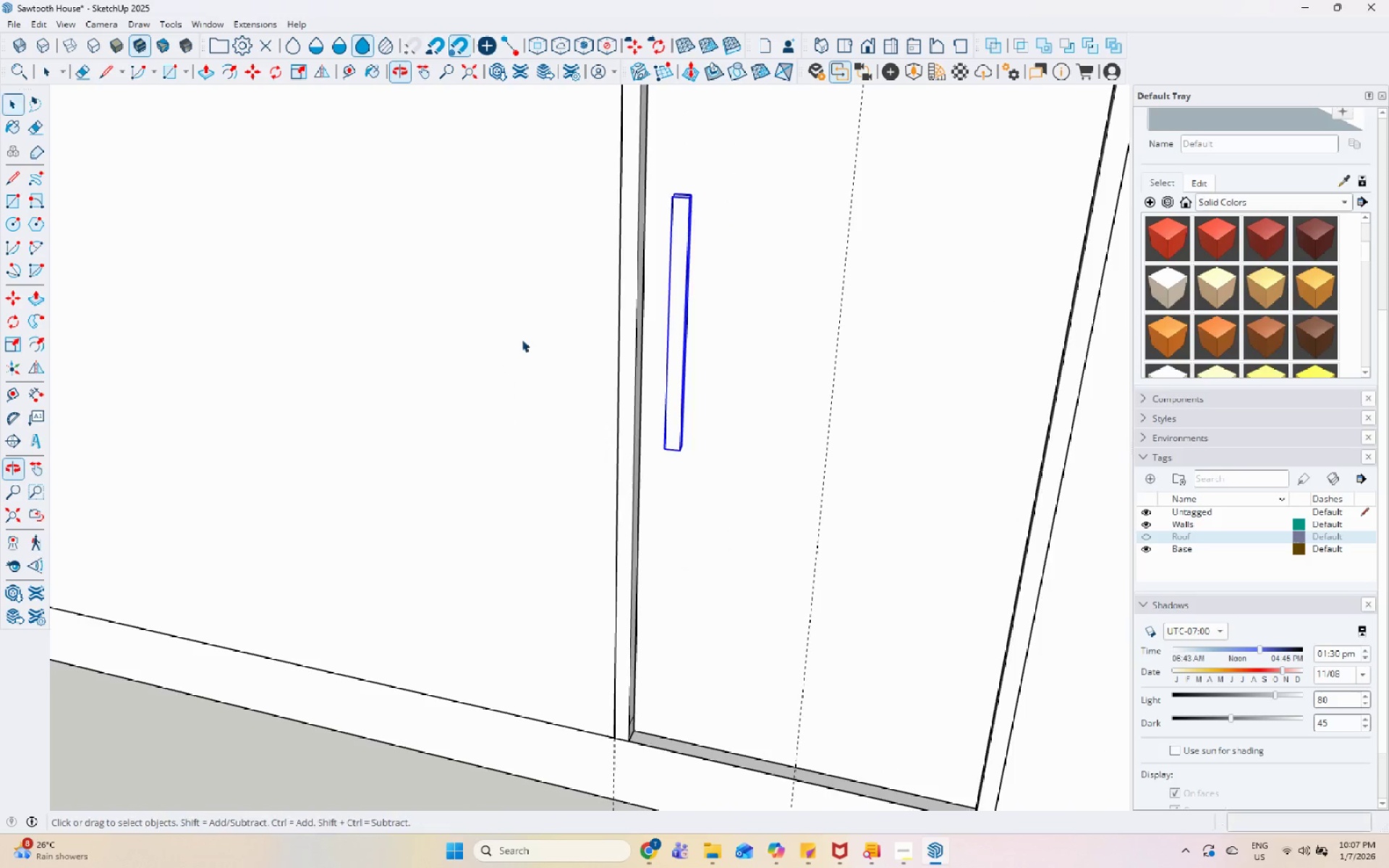 
scroll: coordinate [841, 440], scroll_direction: down, amount: 21.0
 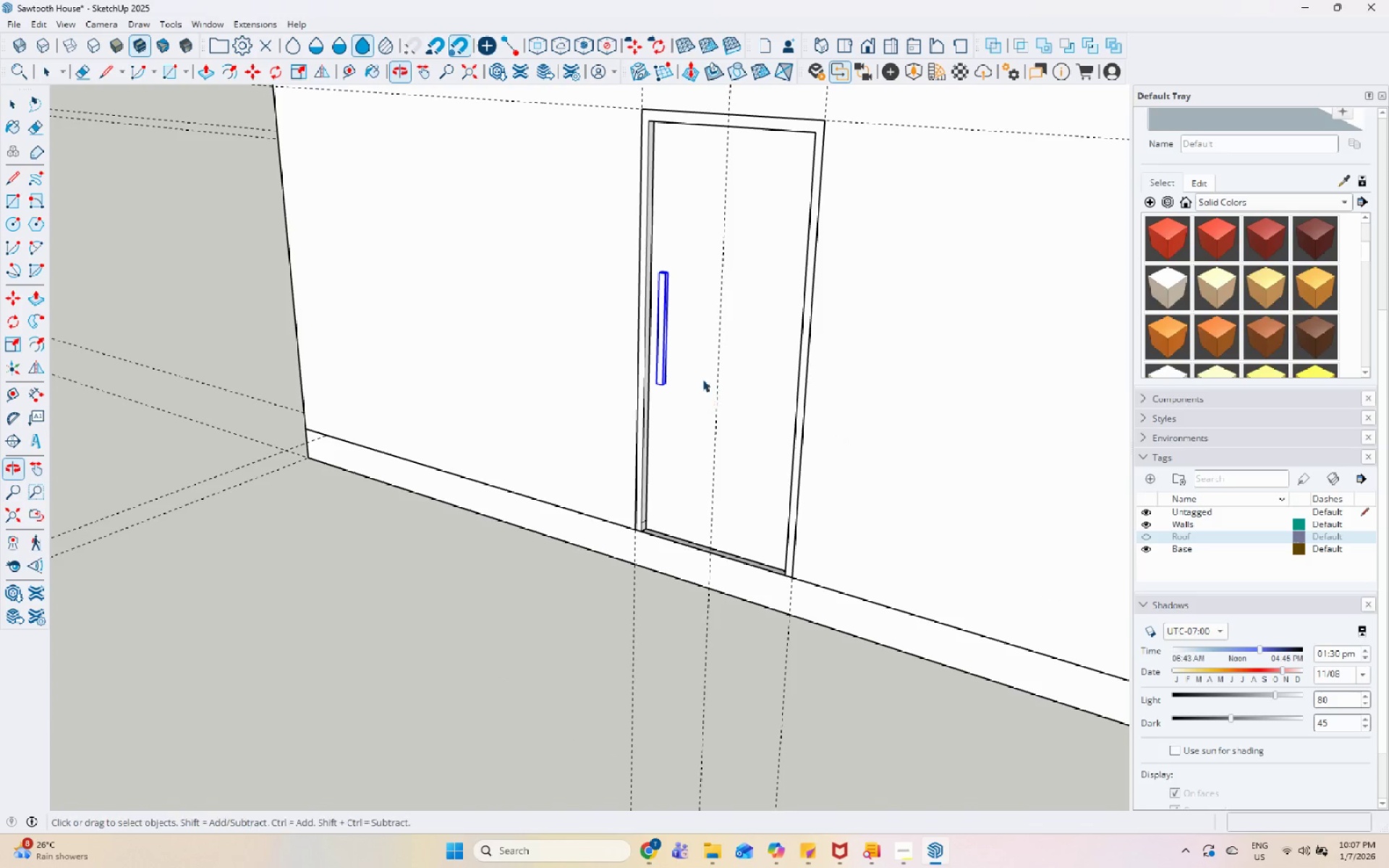 
scroll: coordinate [676, 289], scroll_direction: up, amount: 4.0
 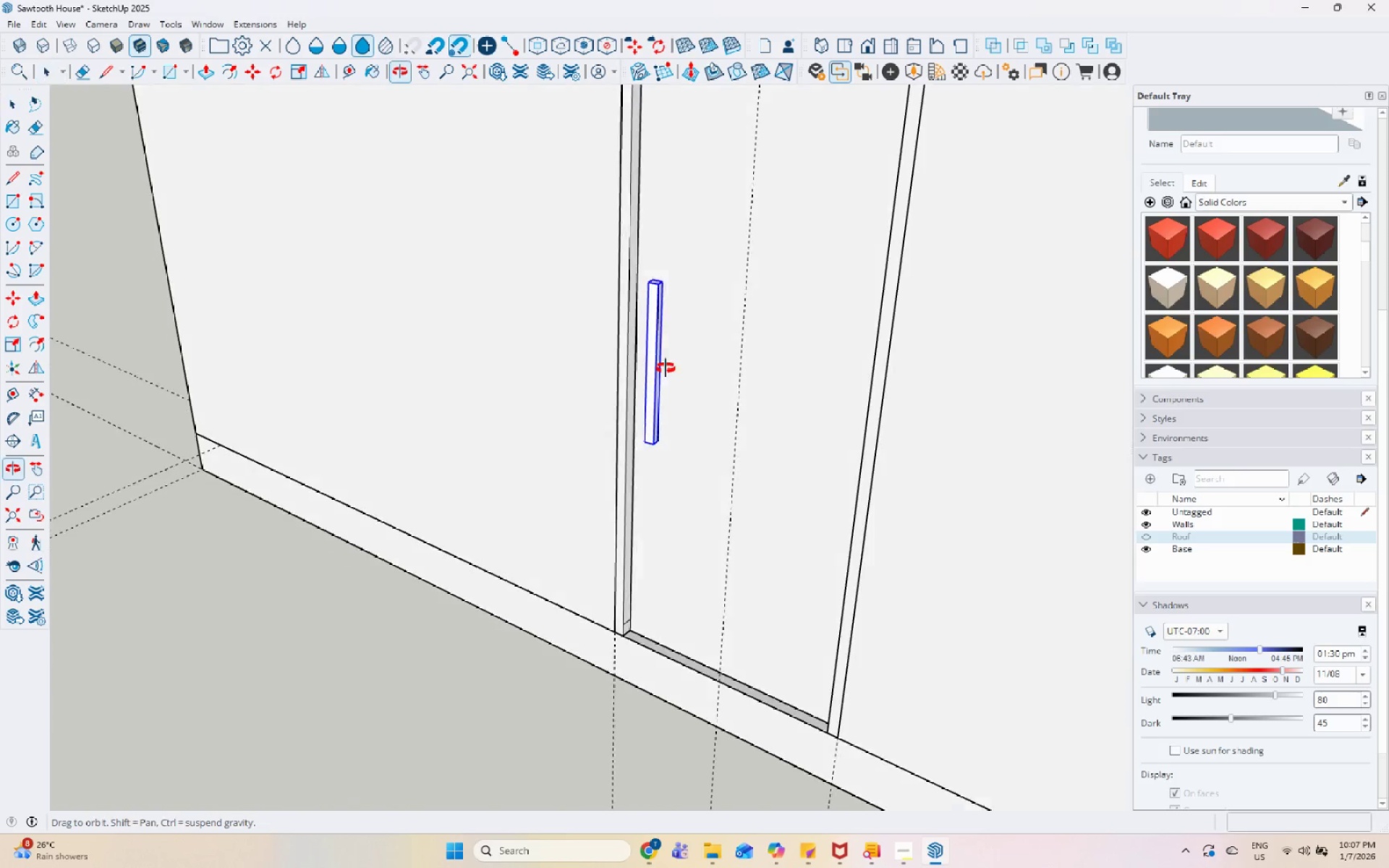 
key(M)
 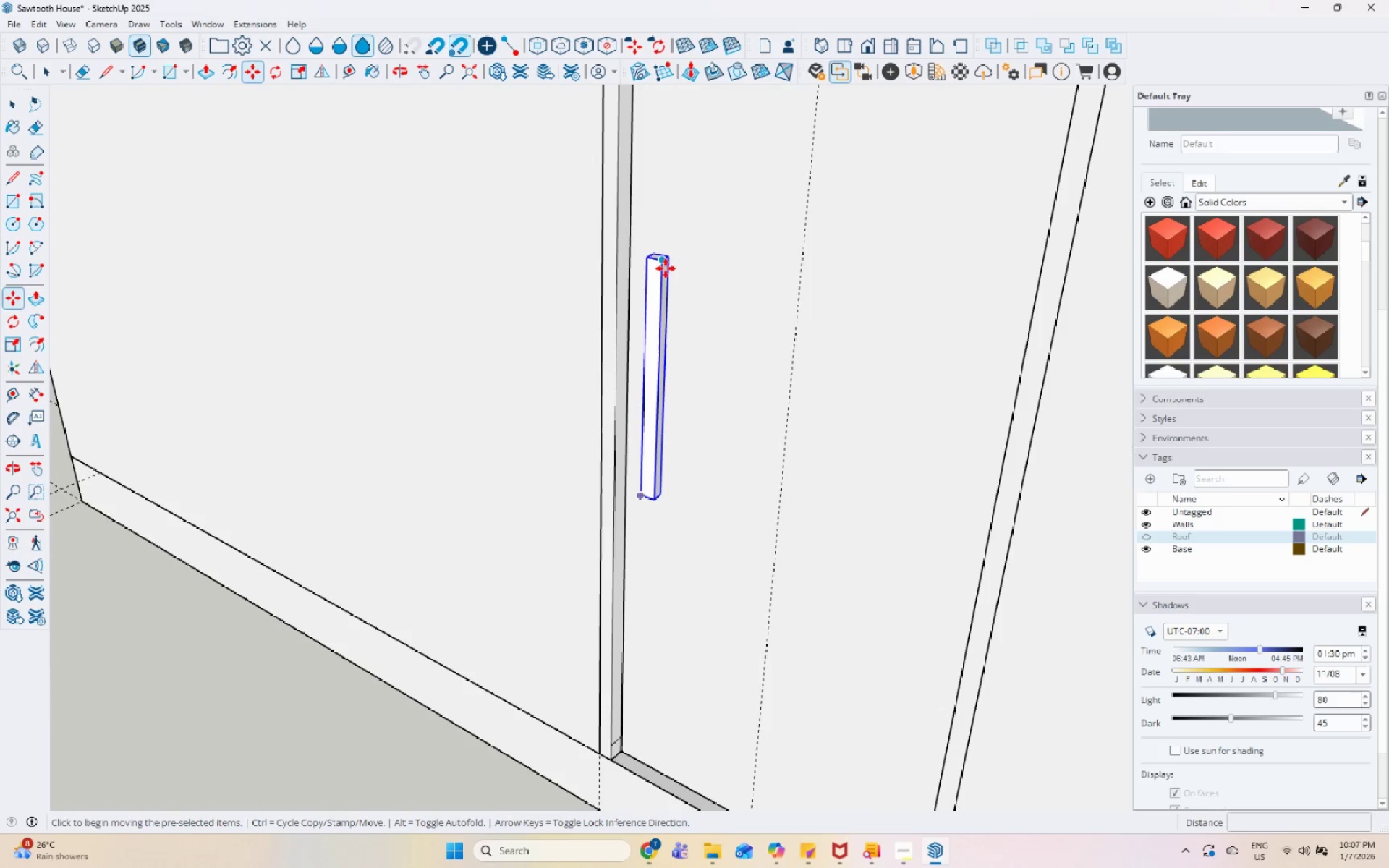 
scroll: coordinate [647, 329], scroll_direction: up, amount: 4.0
 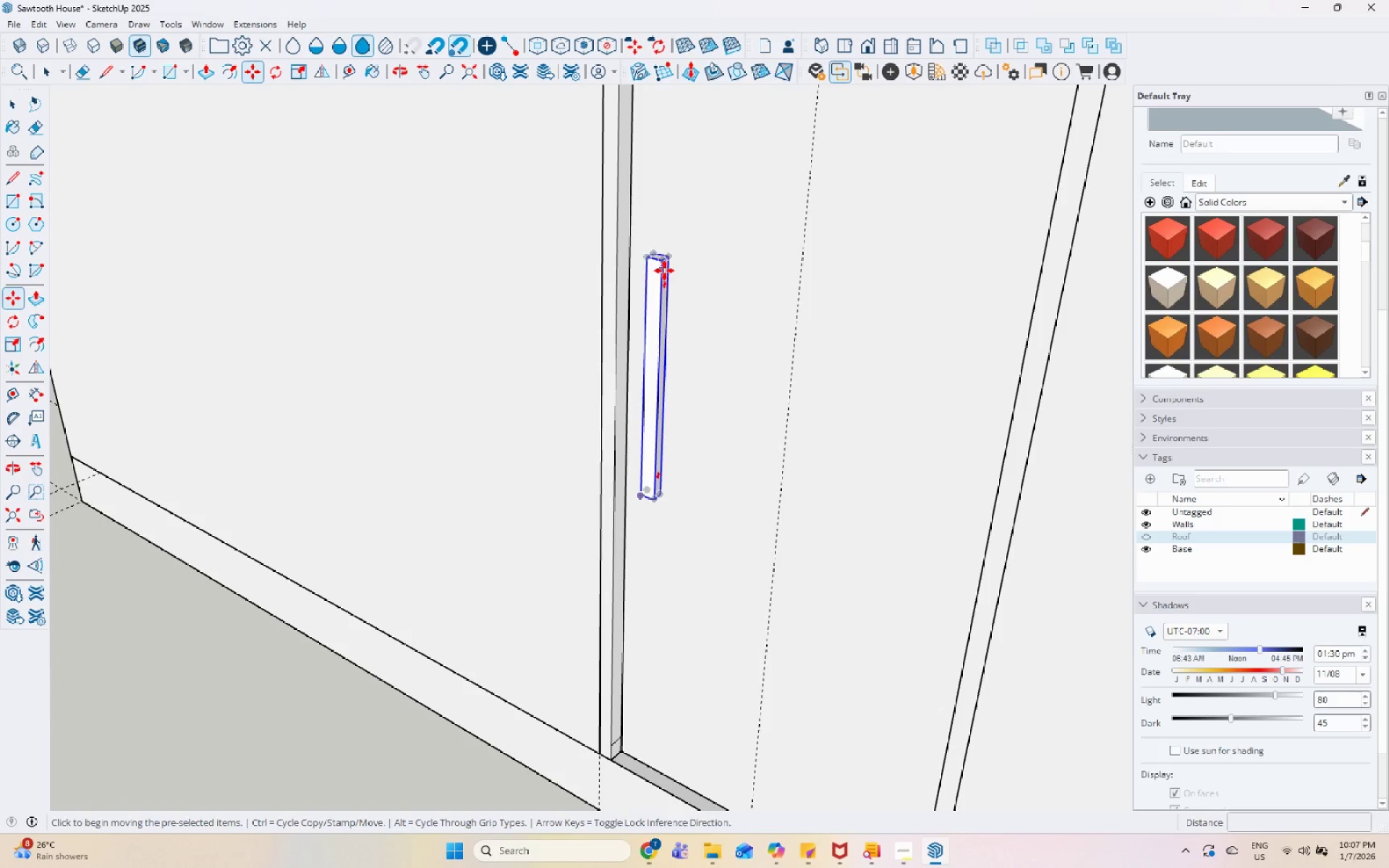 
key(Control+ControlLeft)
 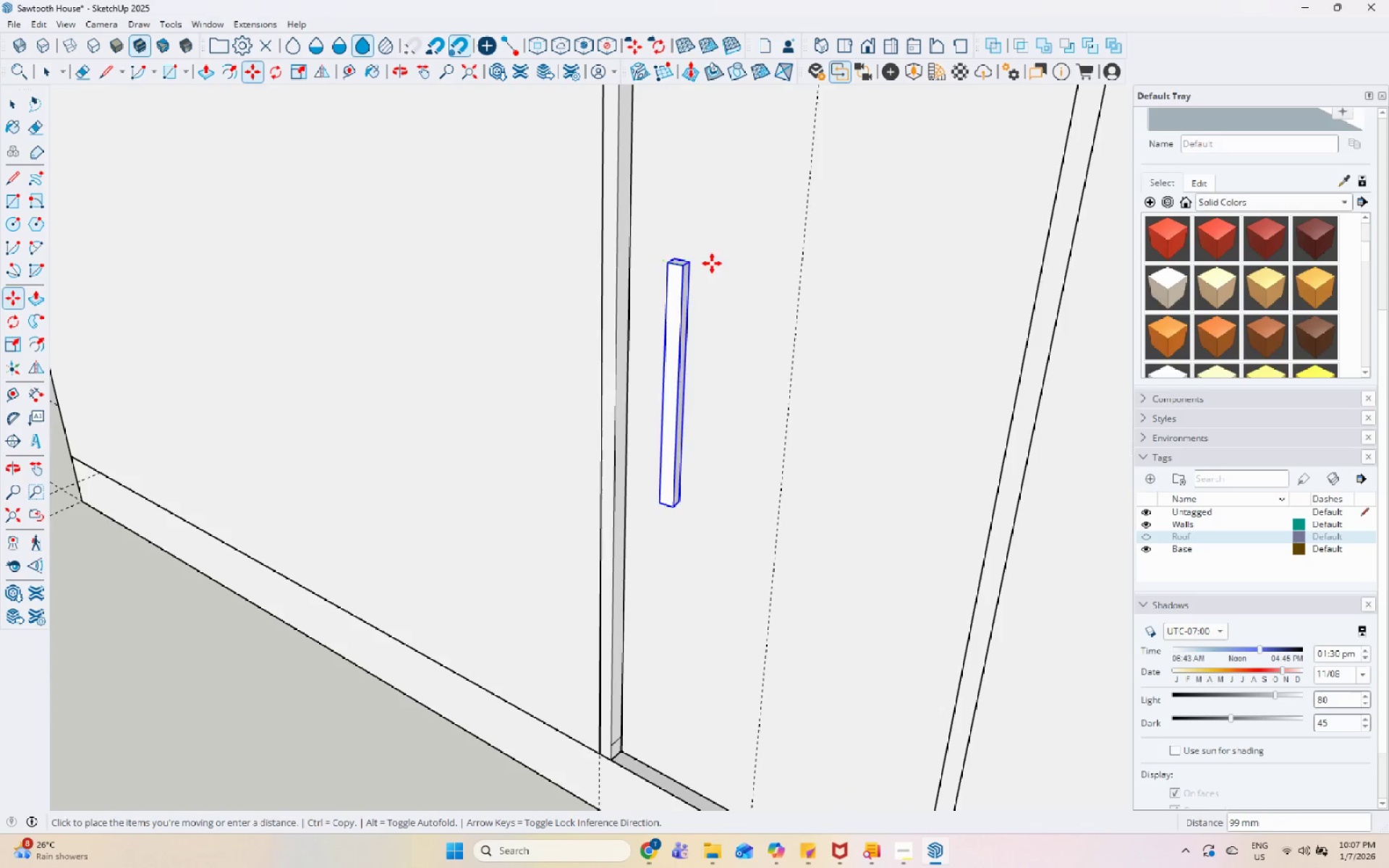 
scroll: coordinate [660, 367], scroll_direction: down, amount: 6.0
 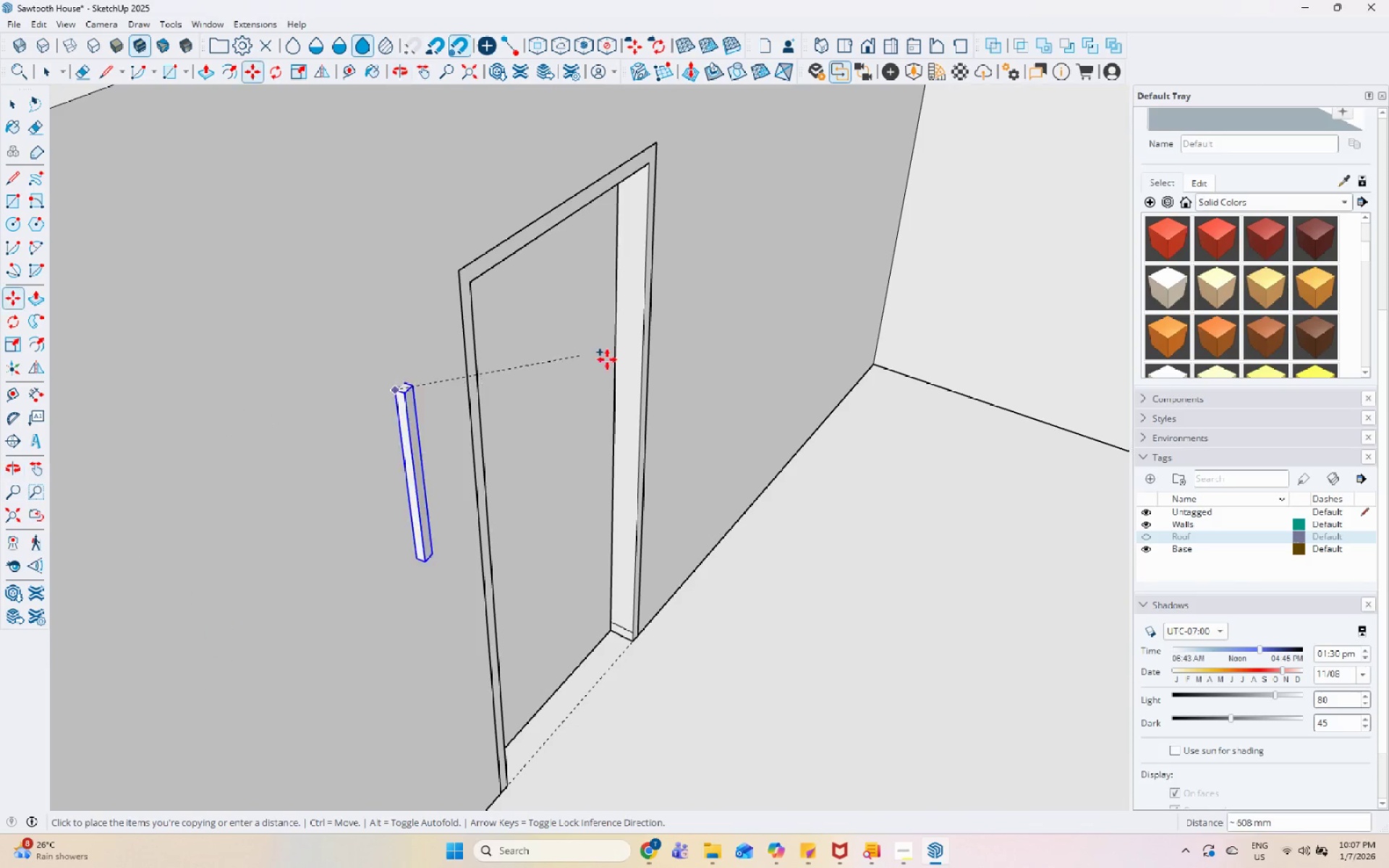 
scroll: coordinate [615, 373], scroll_direction: up, amount: 3.0
 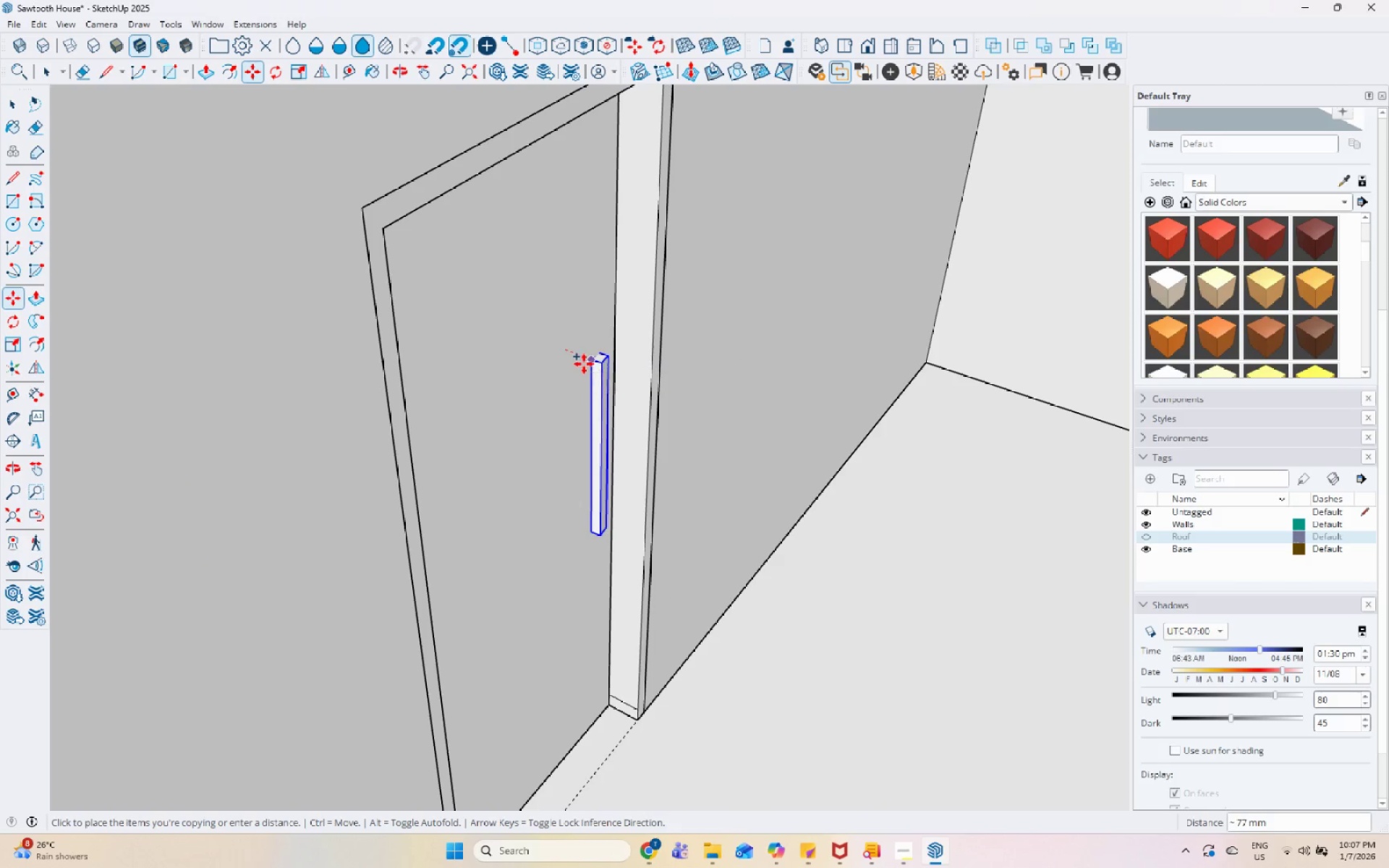 
left_click_drag(start_coordinate=[590, 363], to_coordinate=[606, 369])
 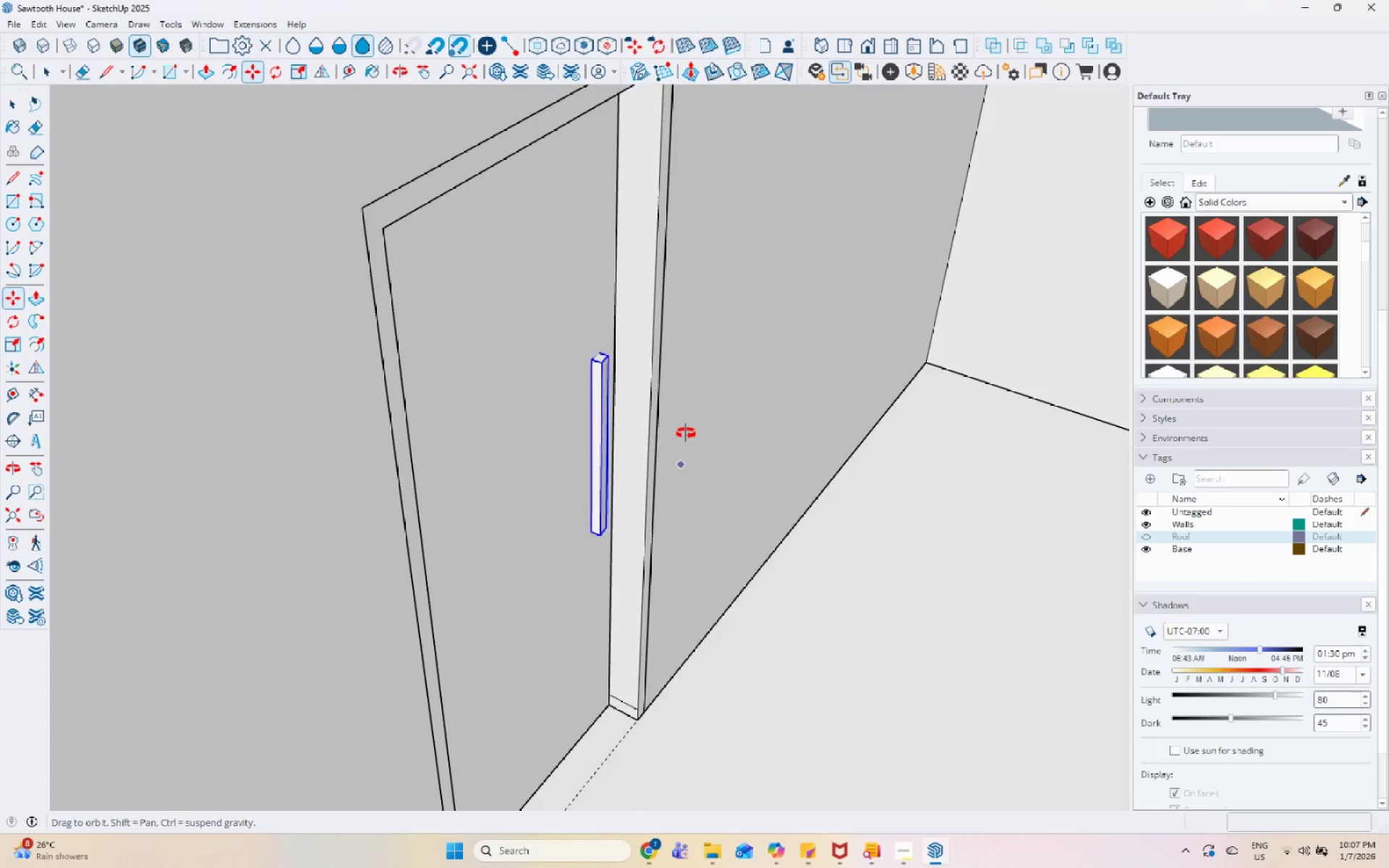 
key(Space)
 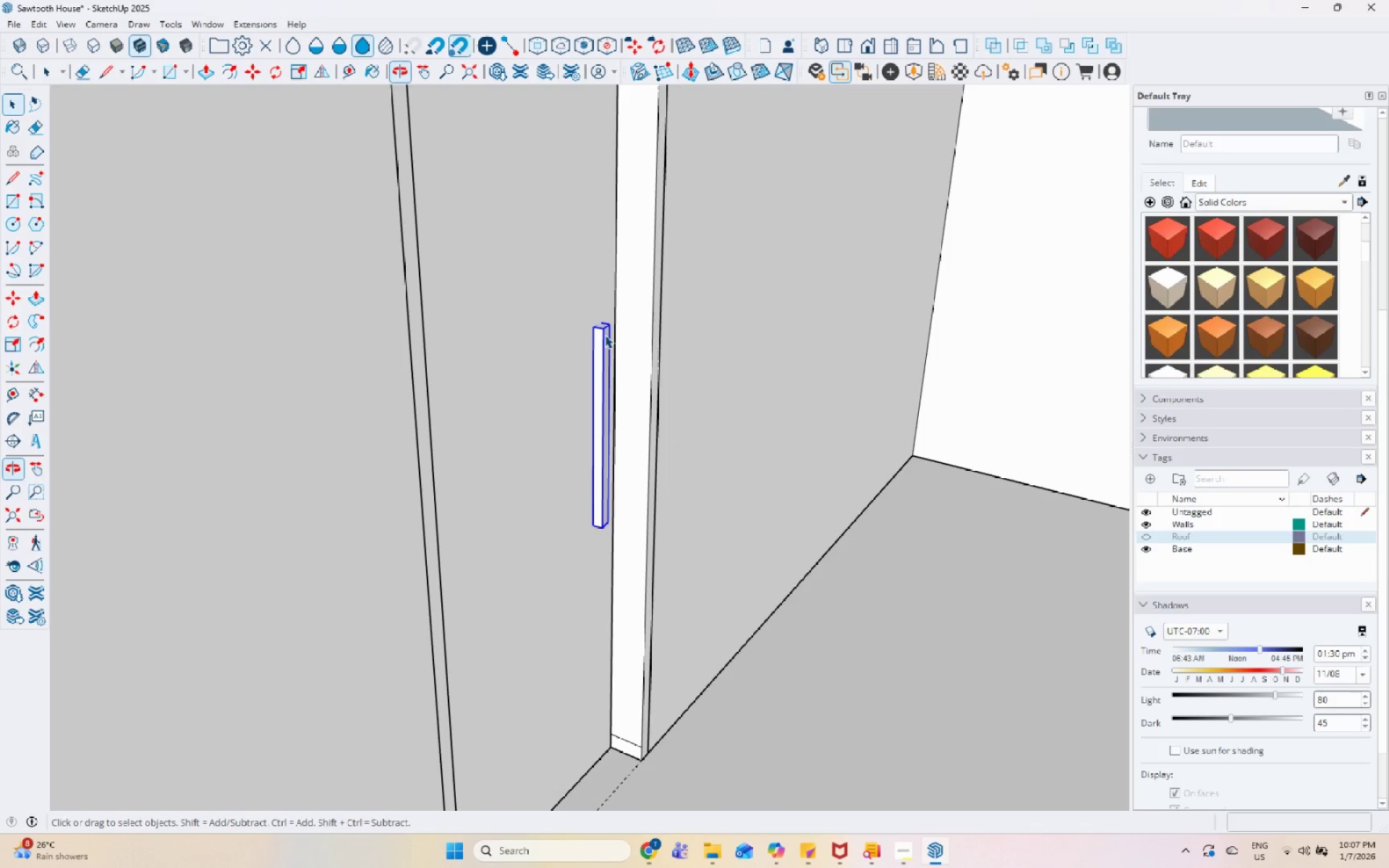 
scroll: coordinate [508, 464], scroll_direction: down, amount: 13.0
 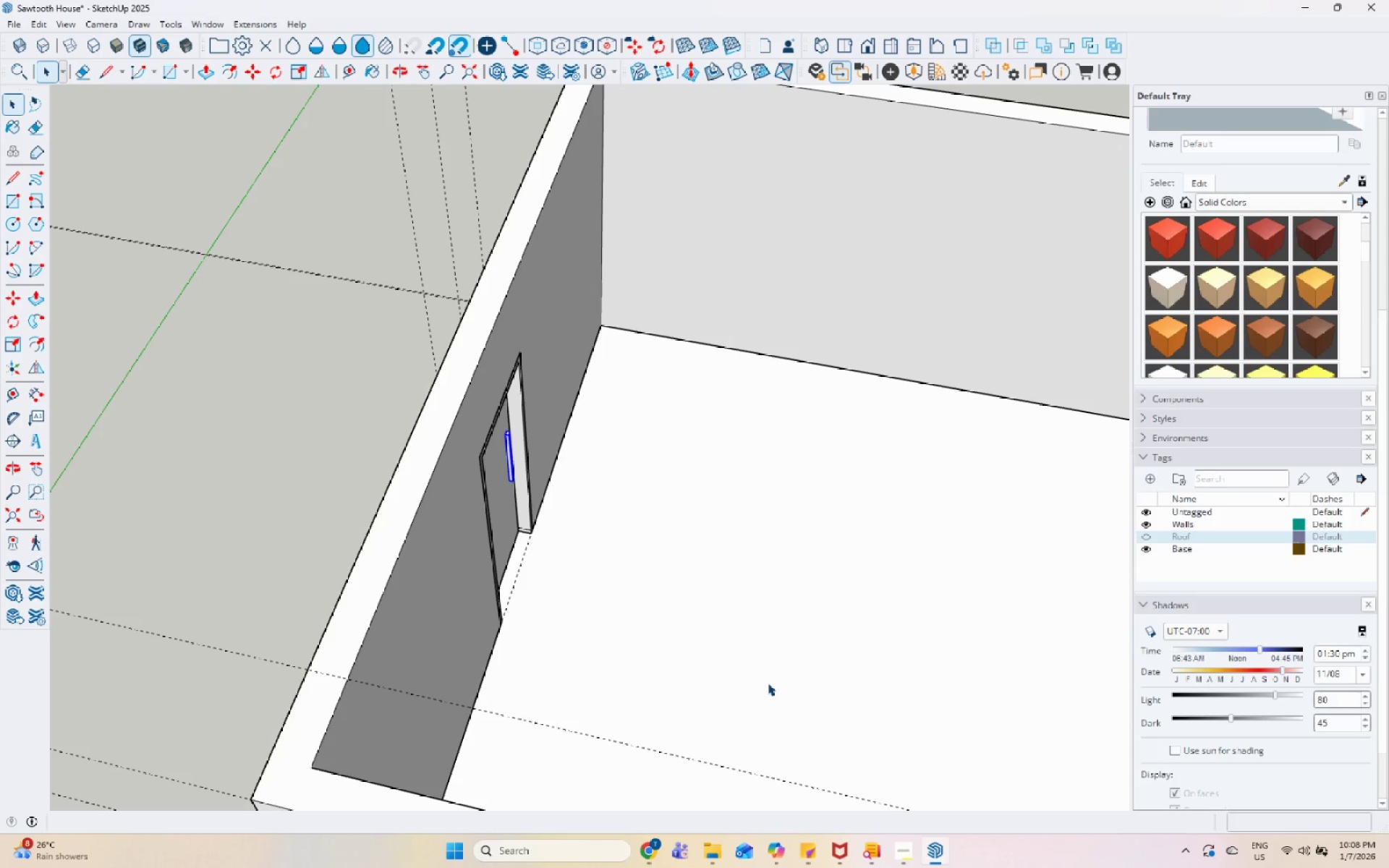 
wait(66.64)
 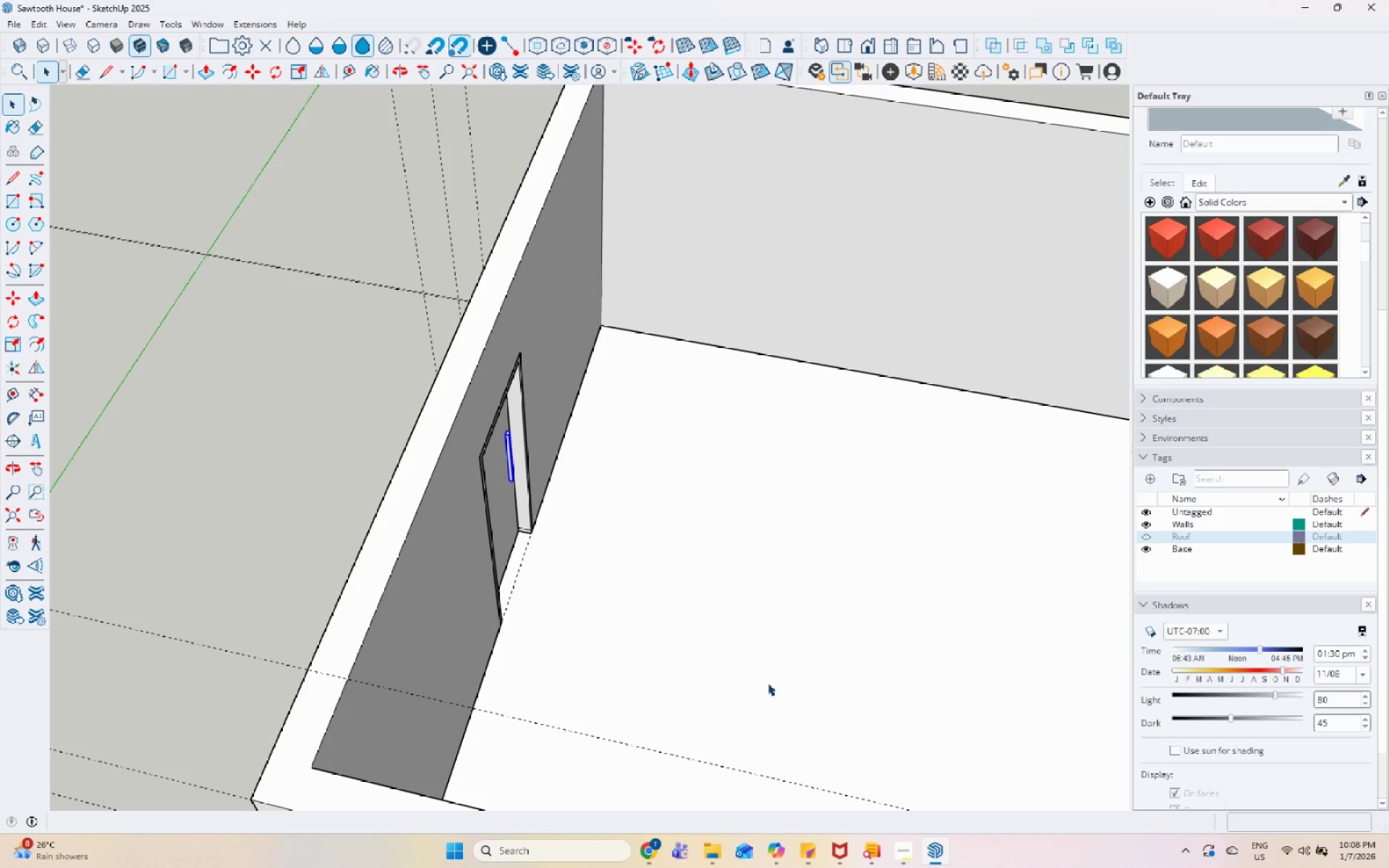 
scroll: coordinate [509, 501], scroll_direction: down, amount: 17.0
 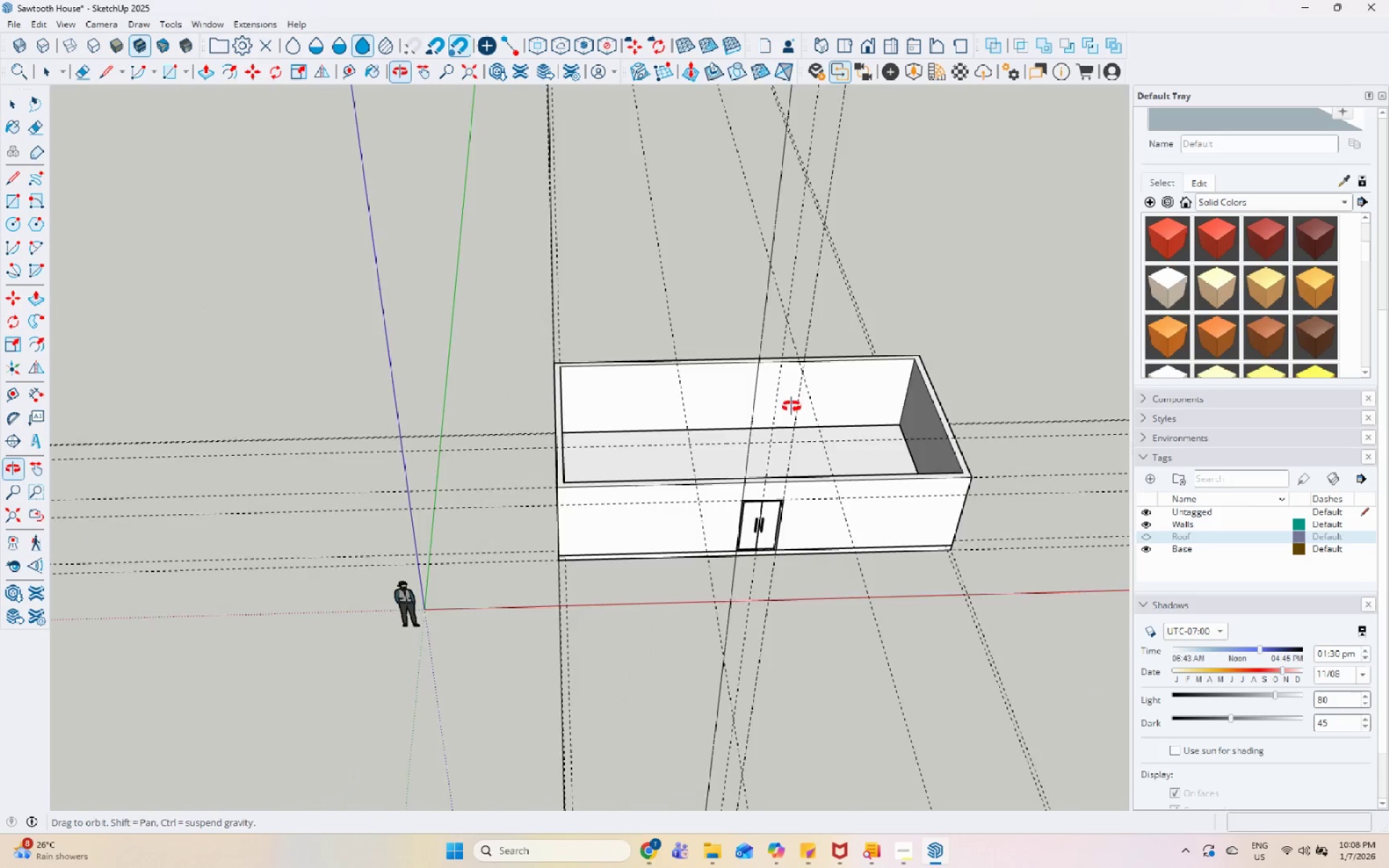 
left_click([994, 388])
 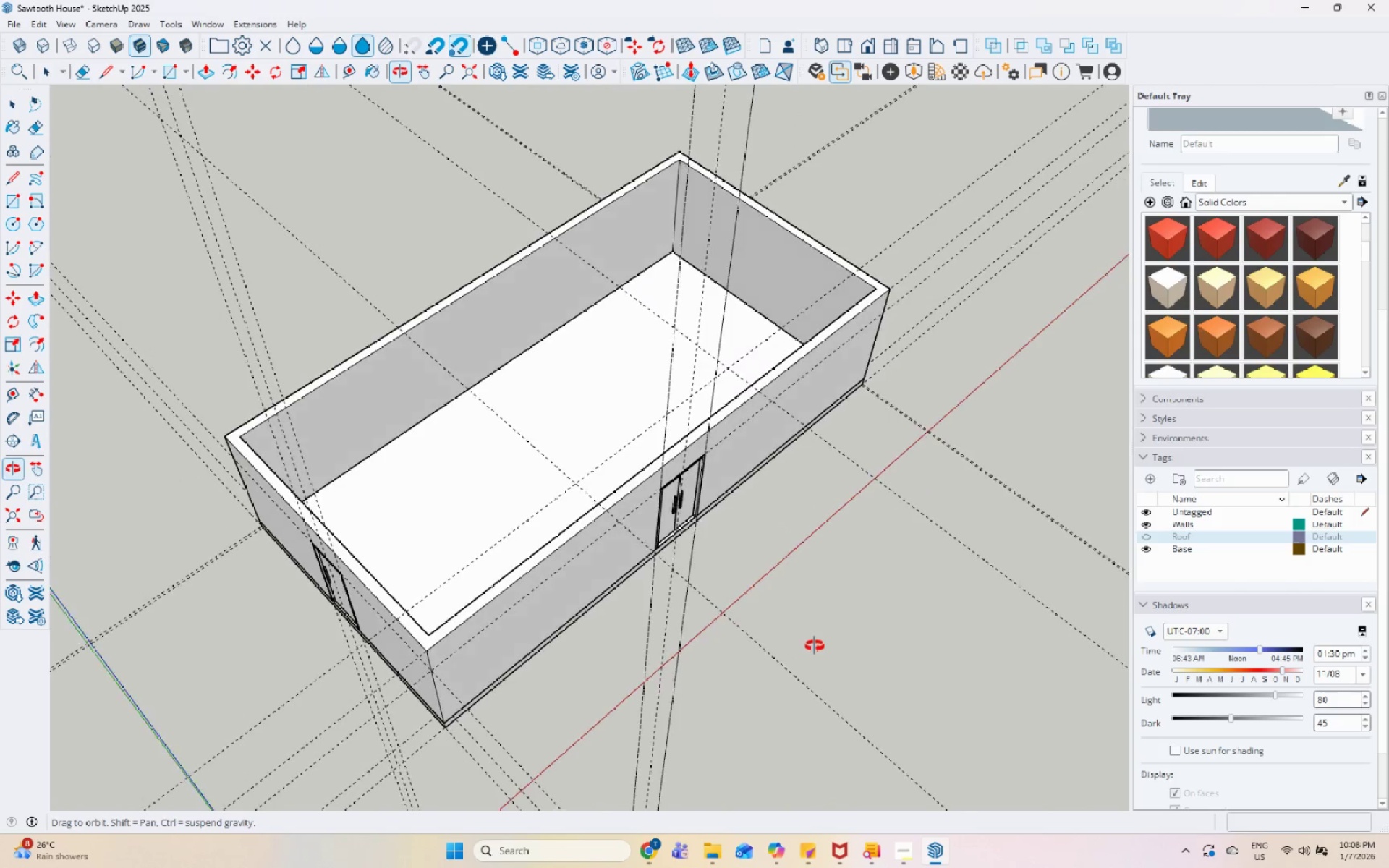 
scroll: coordinate [625, 370], scroll_direction: up, amount: 10.0
 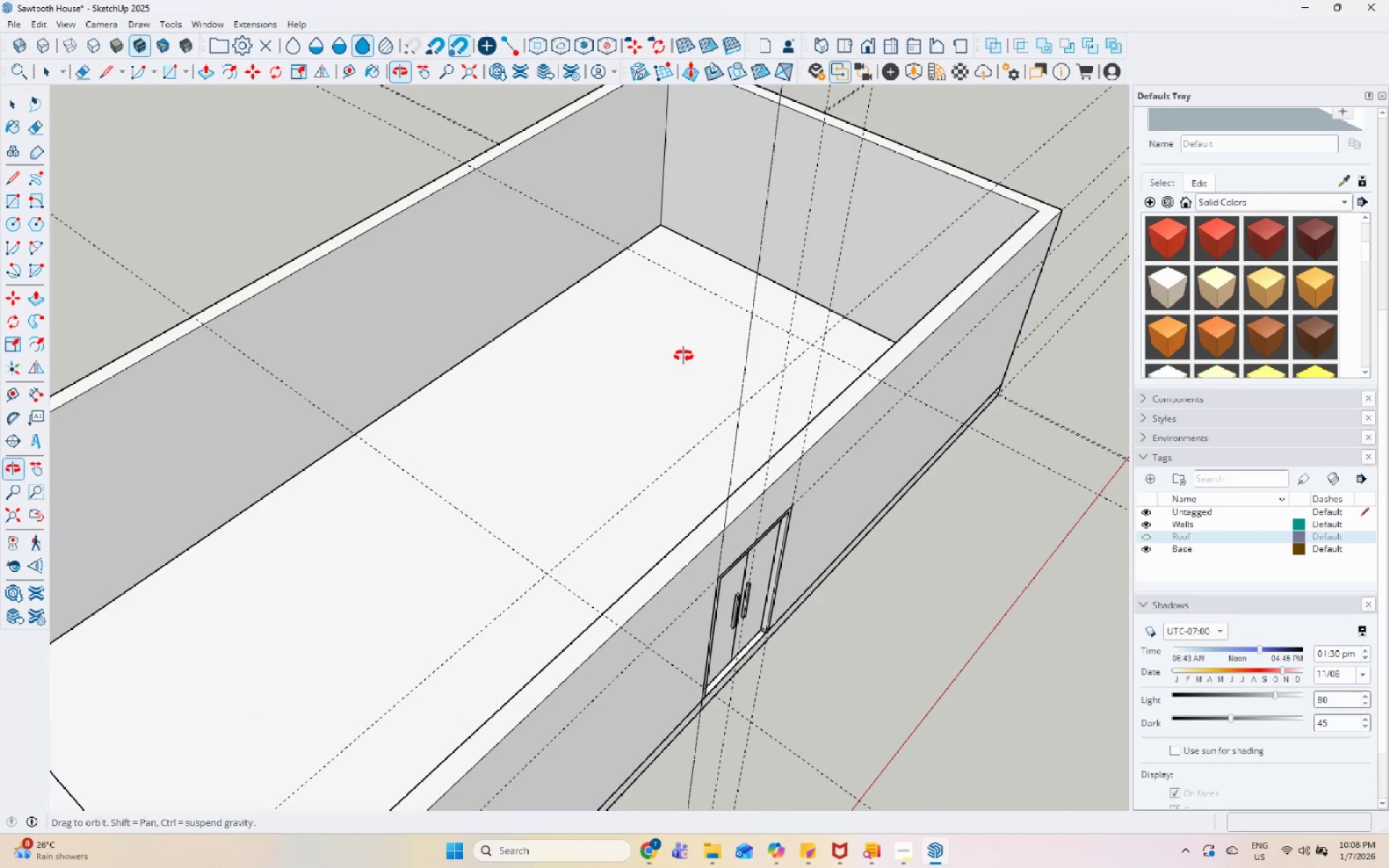 
scroll: coordinate [477, 432], scroll_direction: down, amount: 5.0
 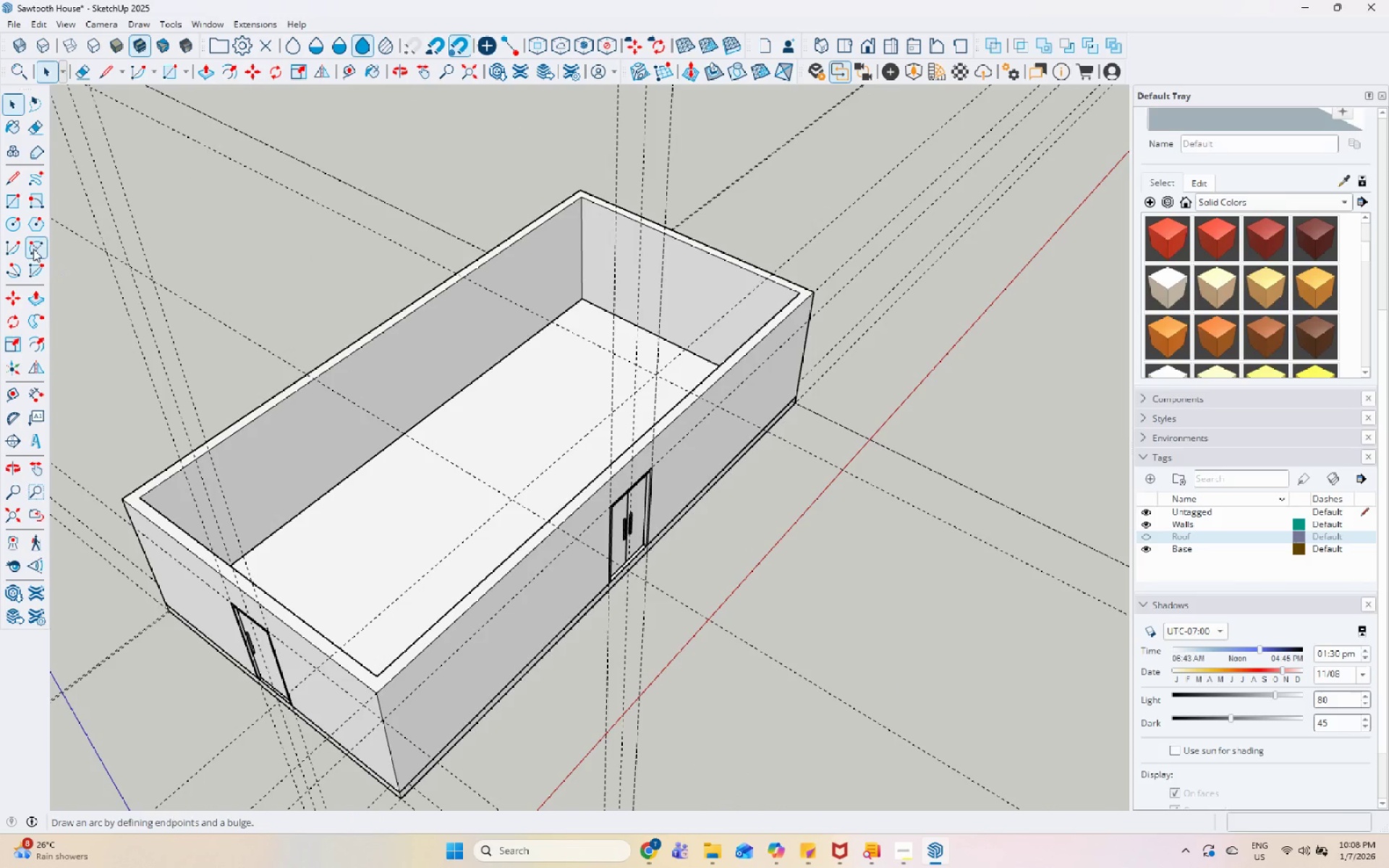 
left_click_drag(start_coordinate=[17, 205], to_coordinate=[25, 205])
 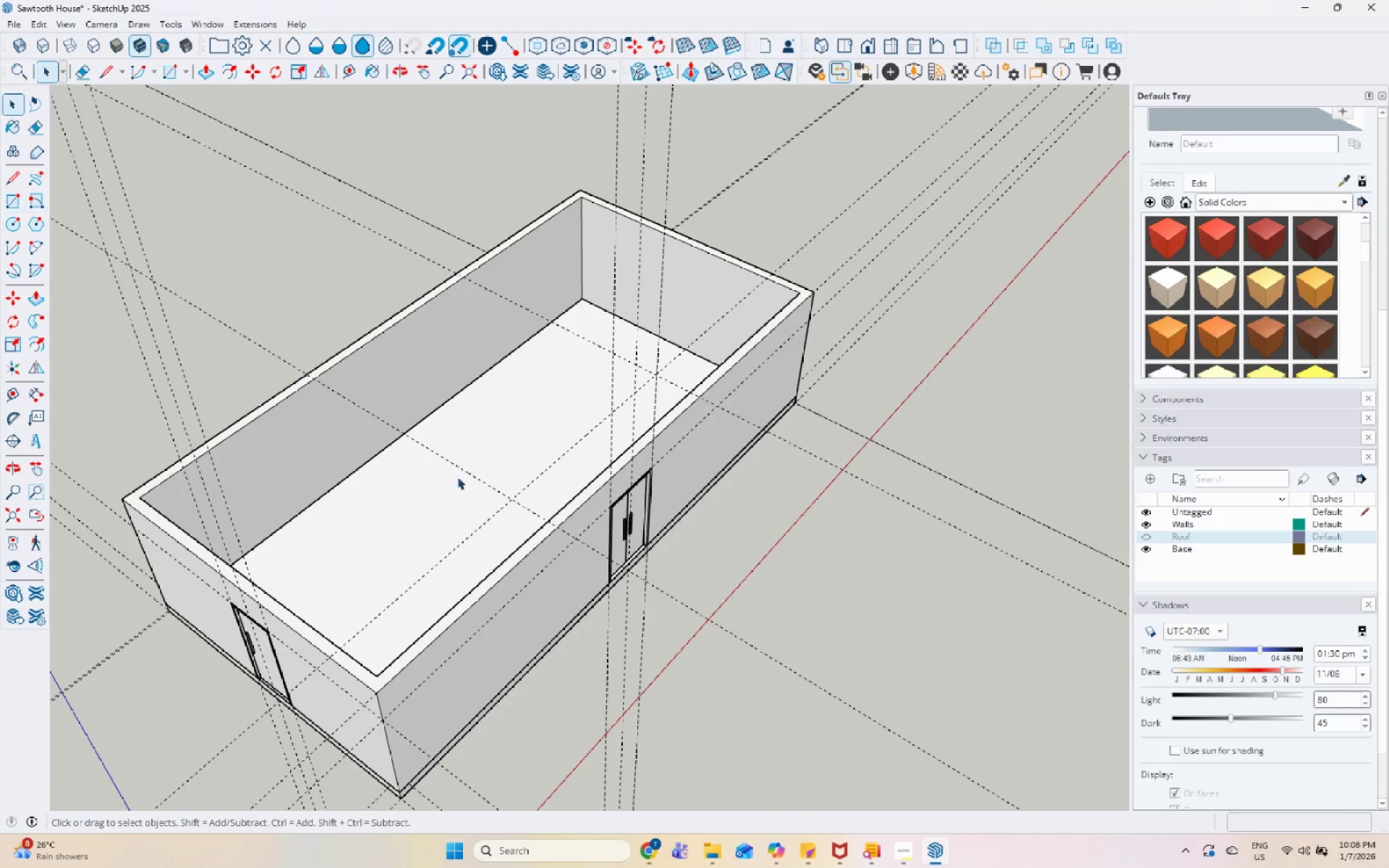 
scroll: coordinate [464, 484], scroll_direction: up, amount: 4.0
 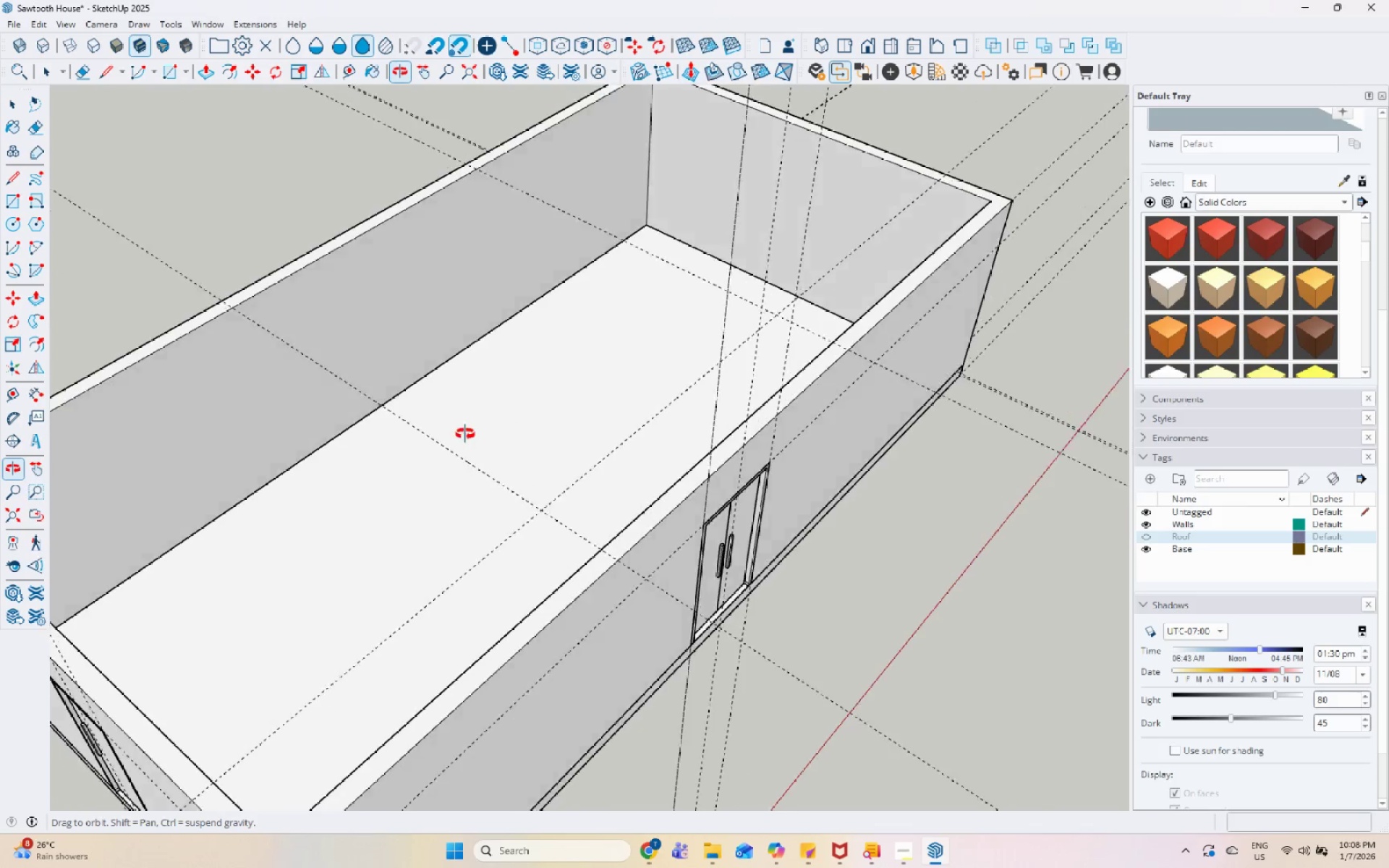 
scroll: coordinate [453, 535], scroll_direction: down, amount: 4.0
 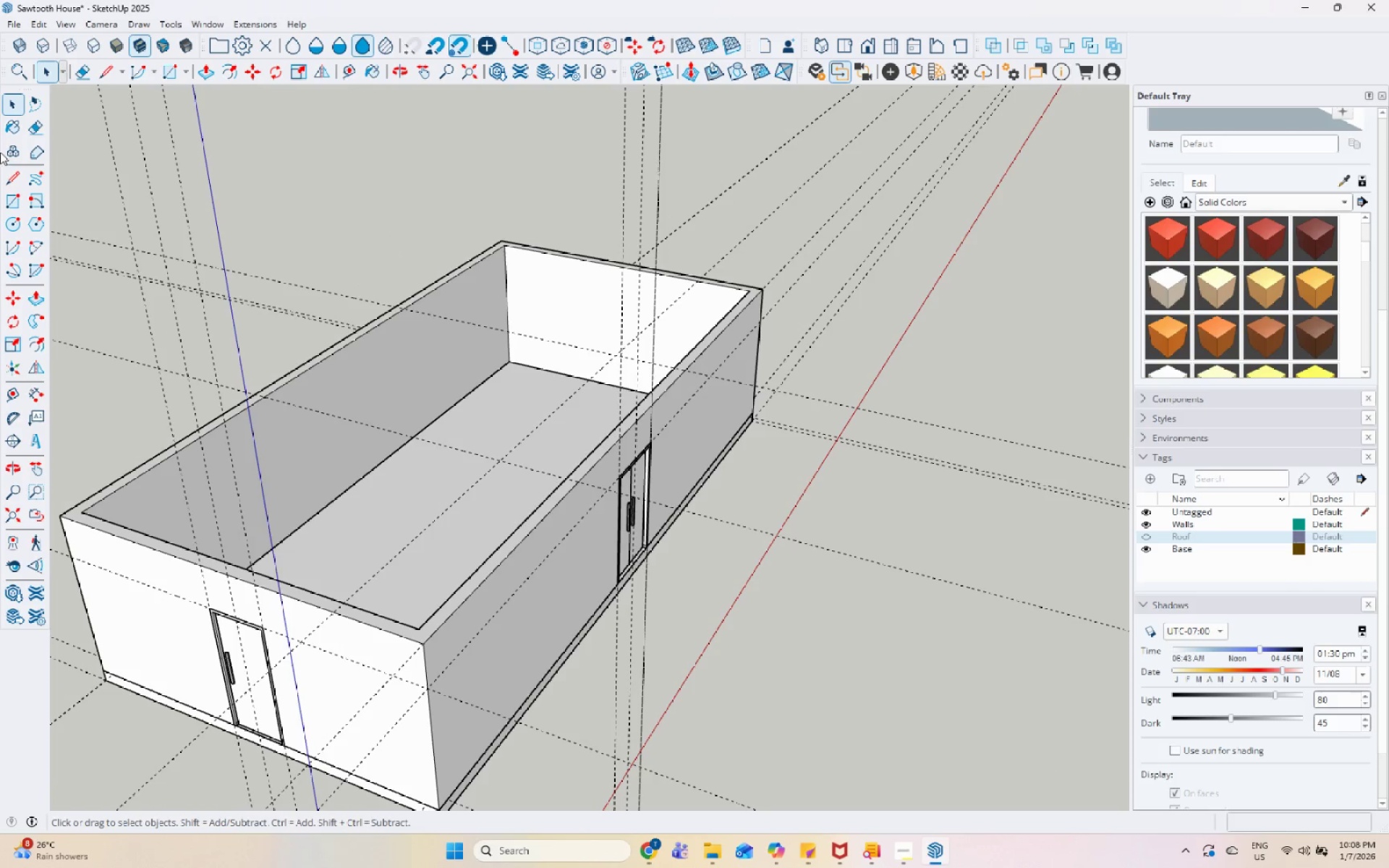 
scroll: coordinate [441, 409], scroll_direction: up, amount: 3.0
 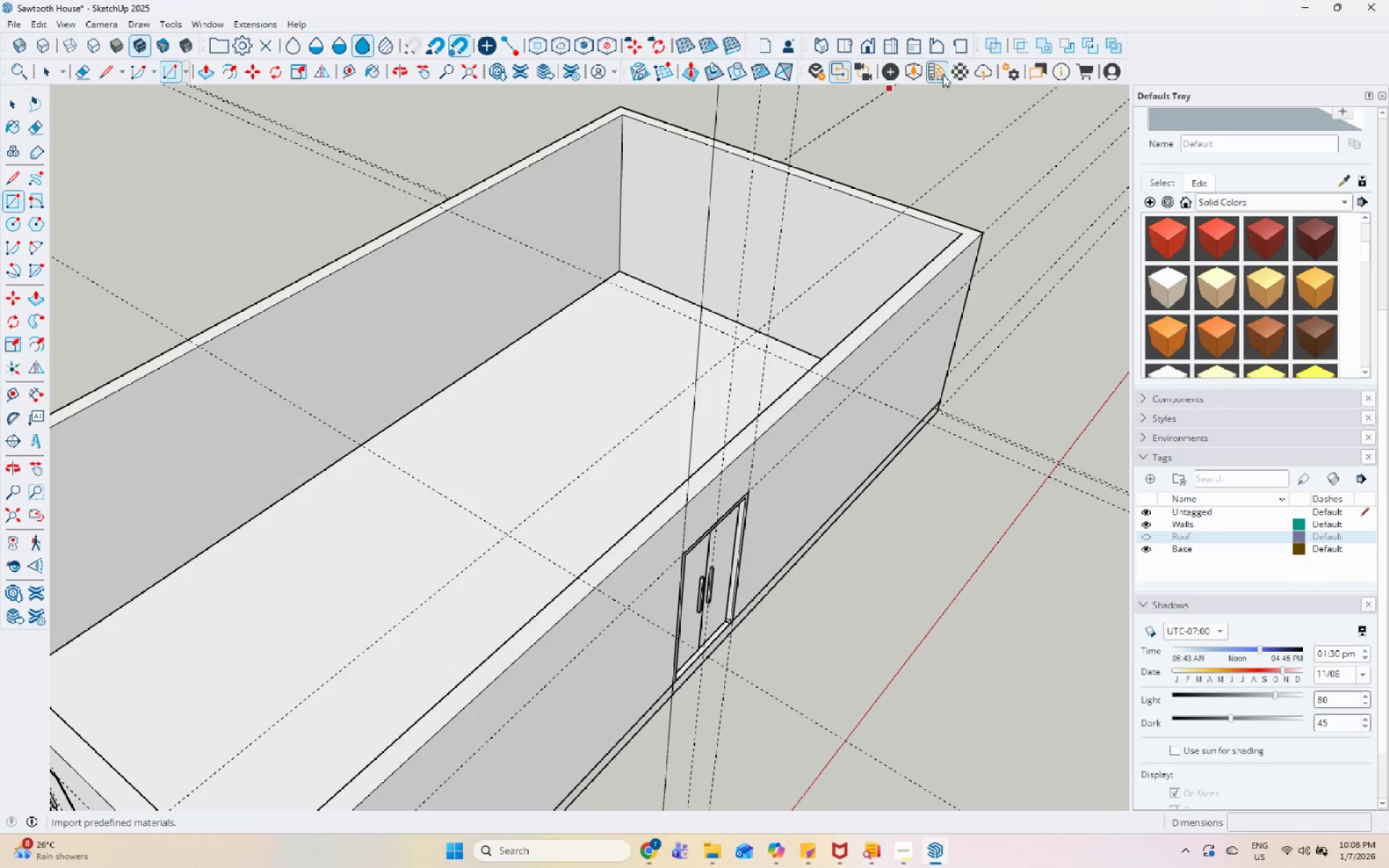 
left_click([919, 75])
 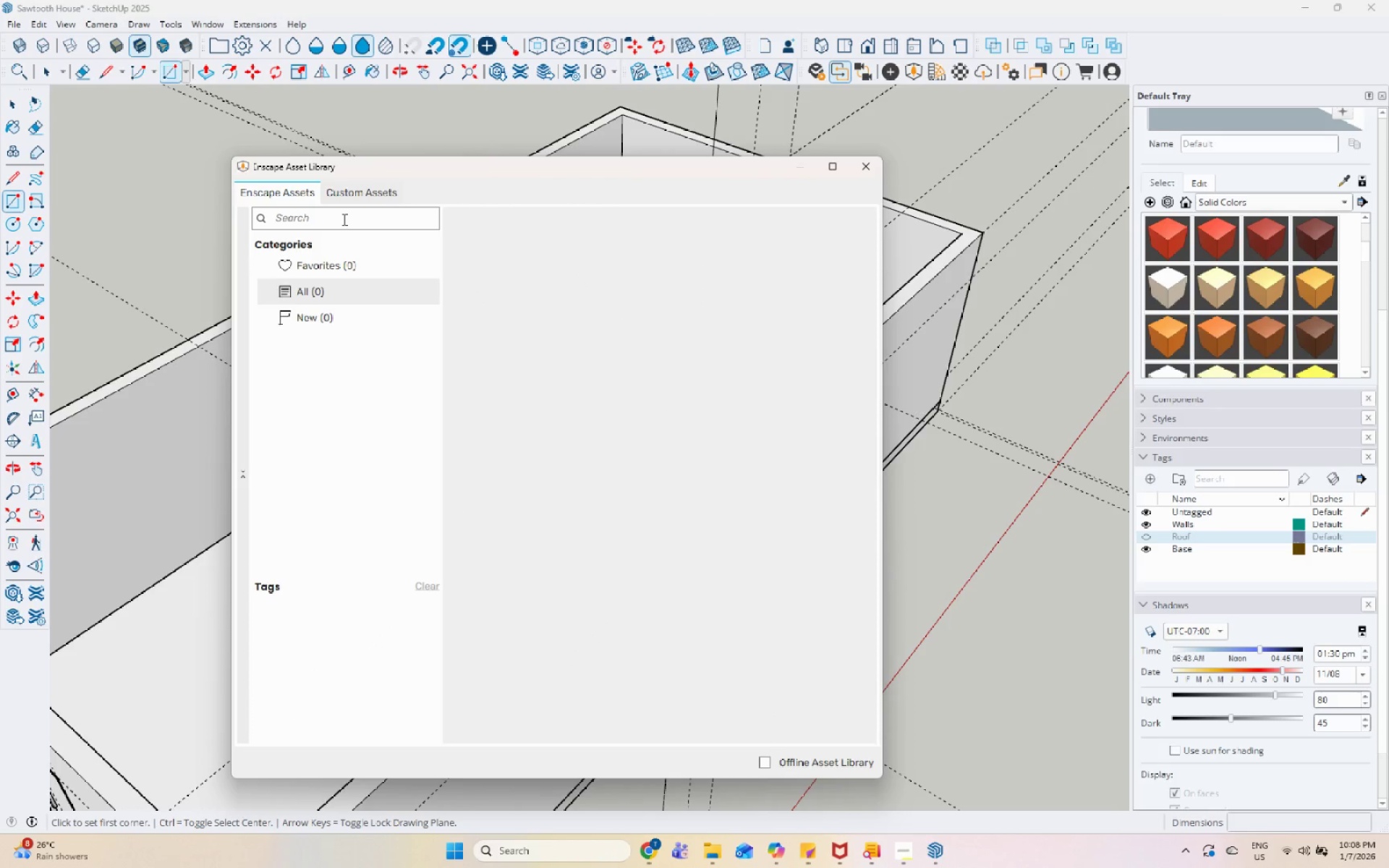 
wait(9.16)
 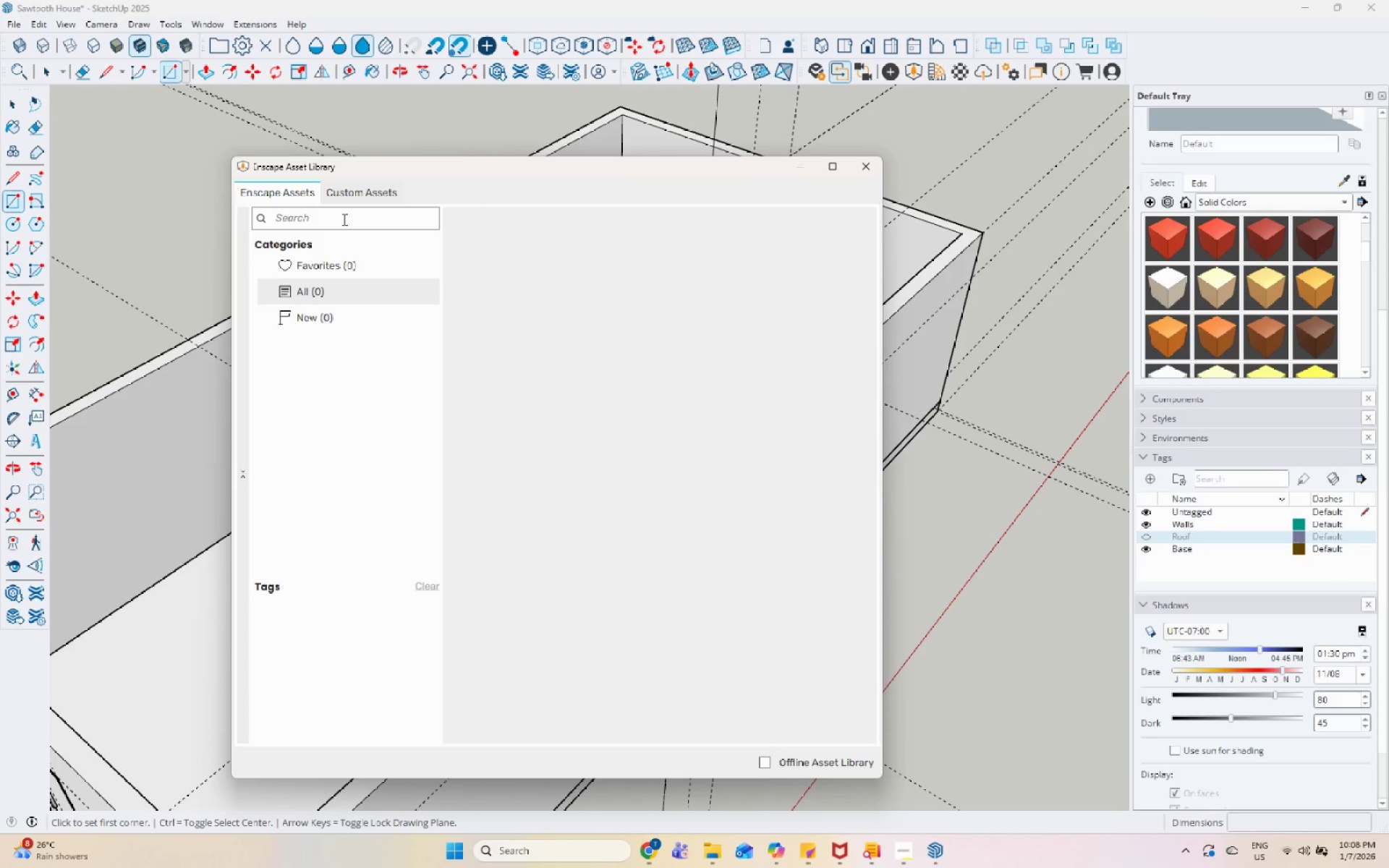 
left_click([343, 219])
 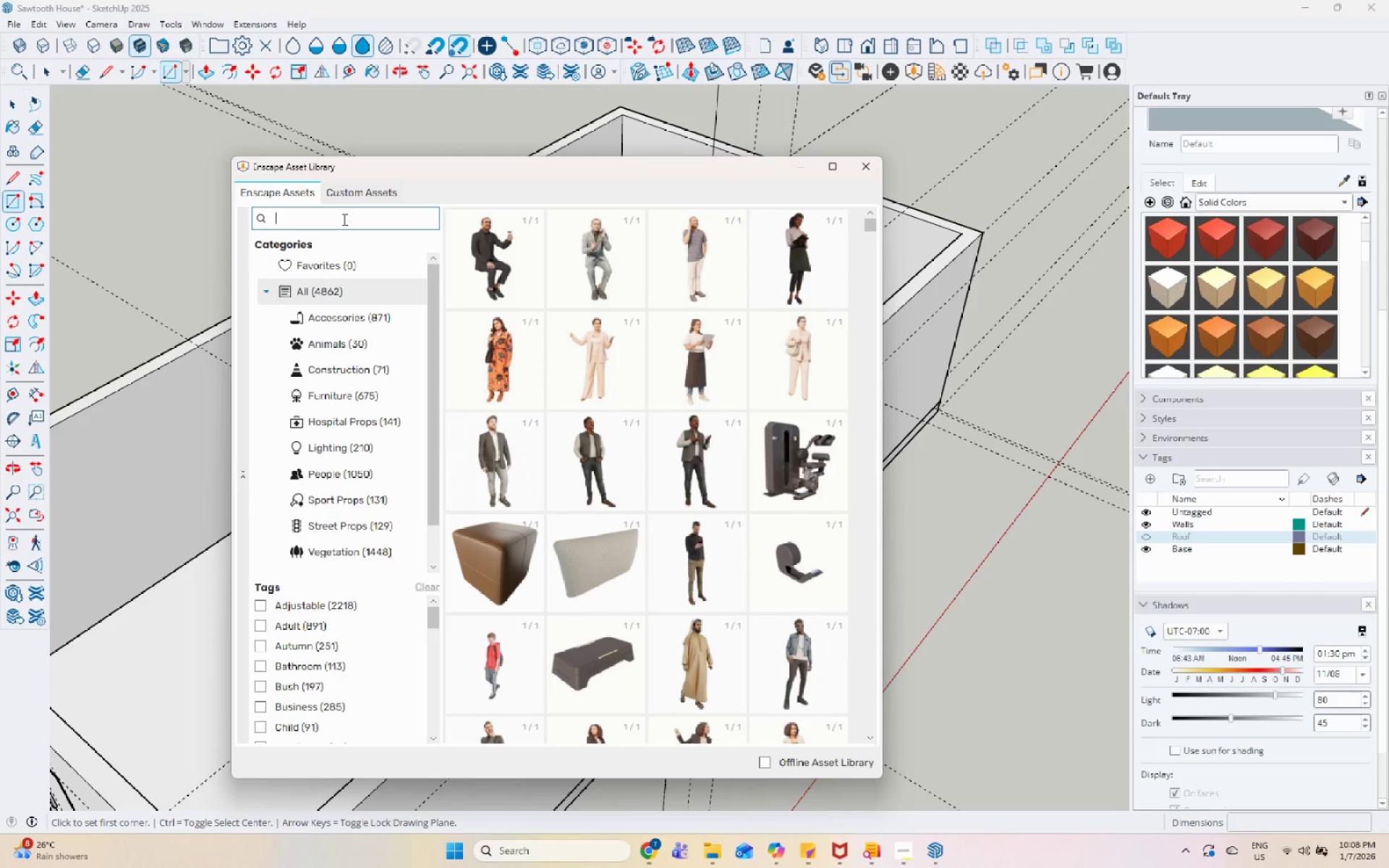 
type(counter)
 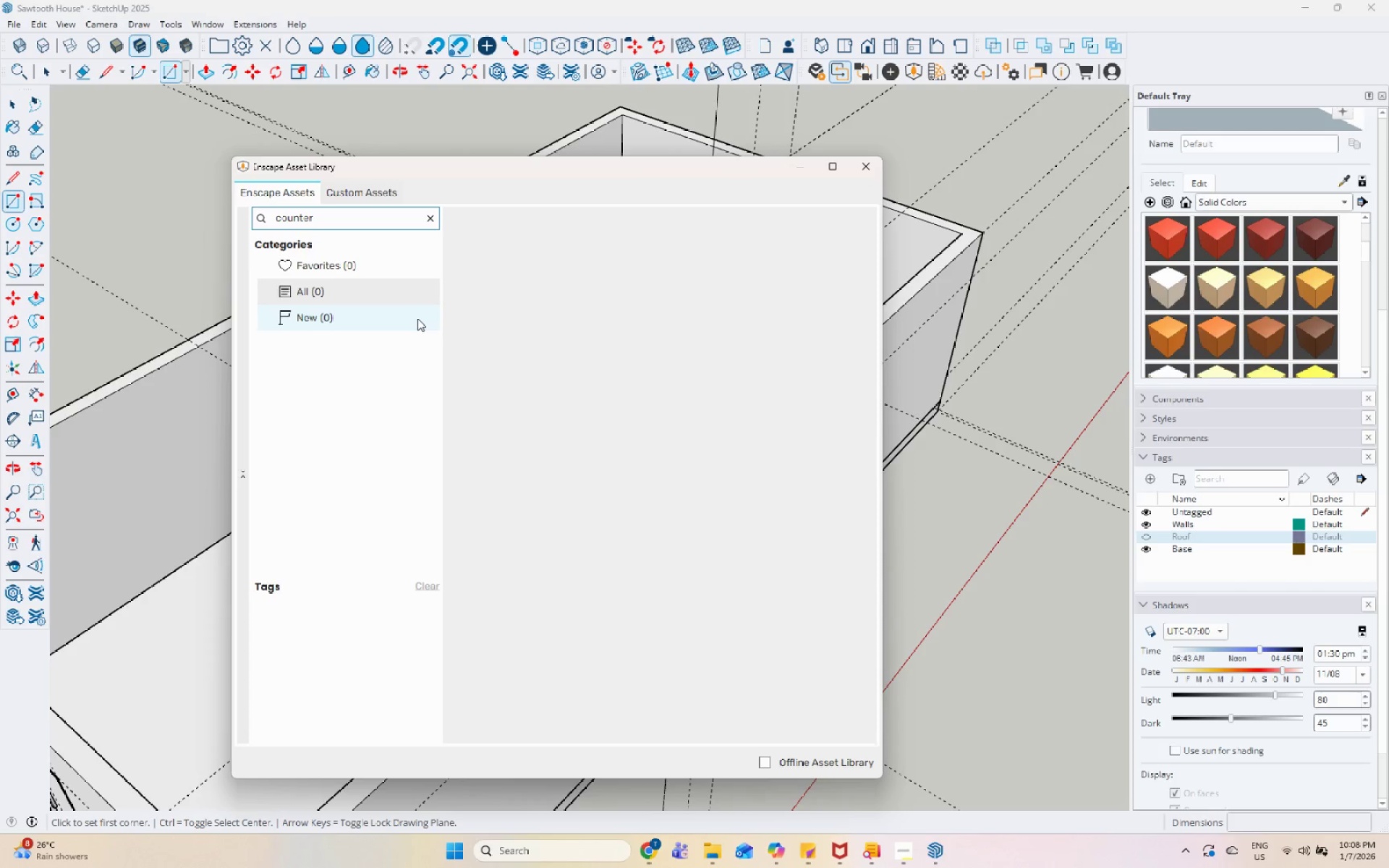 
wait(6.3)
 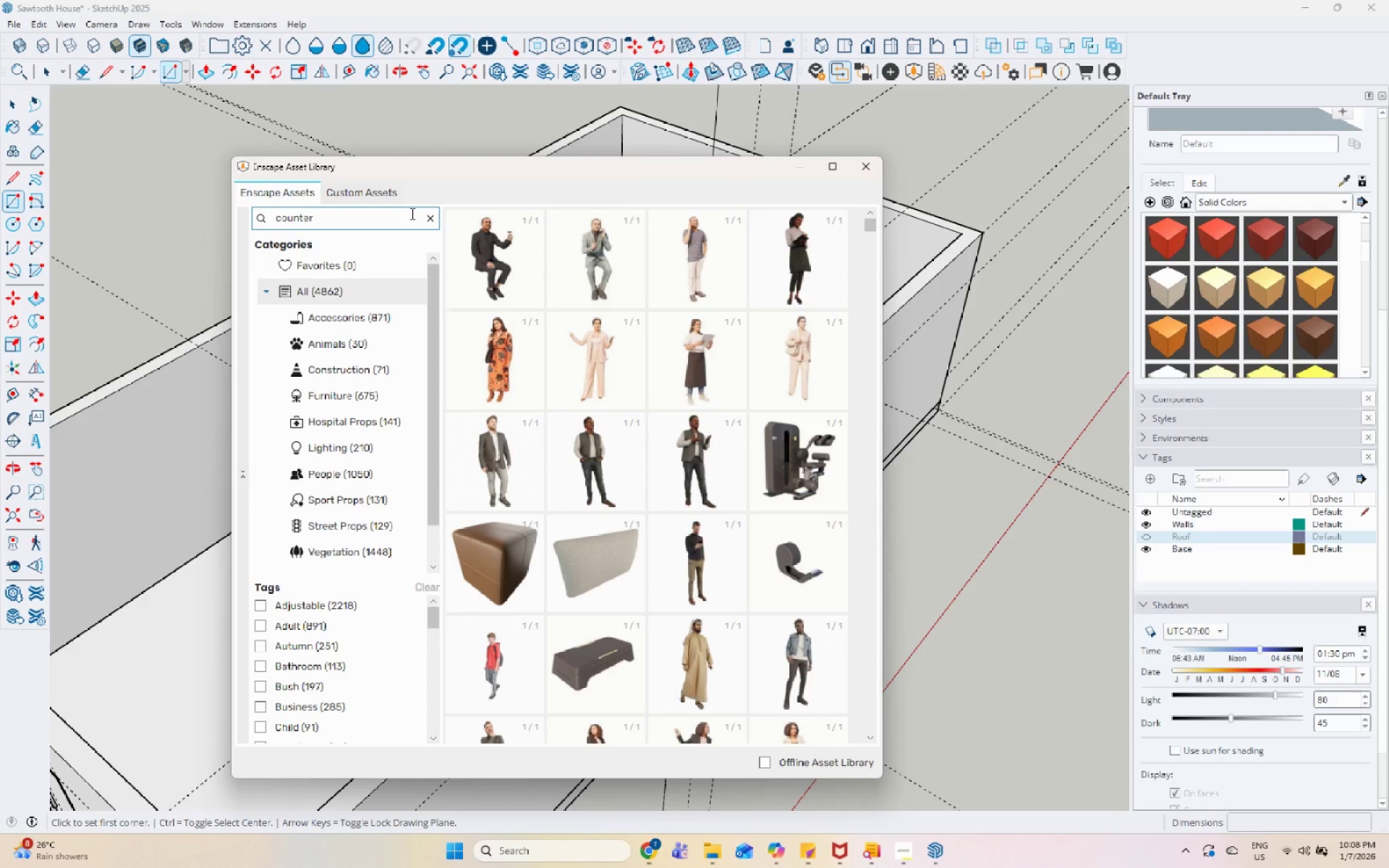 
key(Backspace)
key(Backspace)
key(Backspace)
key(Backspace)
key(Backspace)
key(Backspace)
key(Backspace)
type(tabel)
key(Backspace)
key(Backspace)
type(le)
 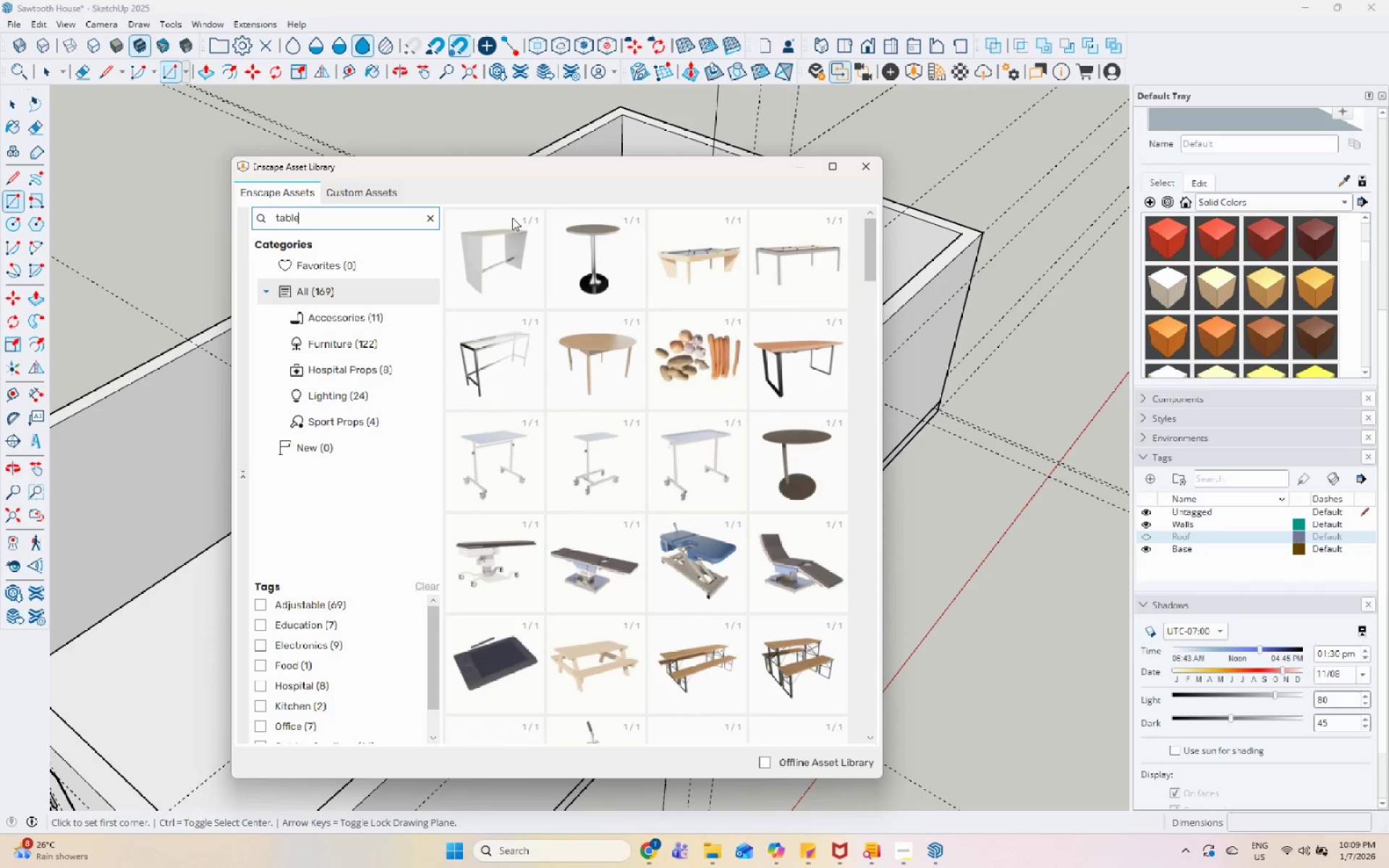 
wait(11.61)
 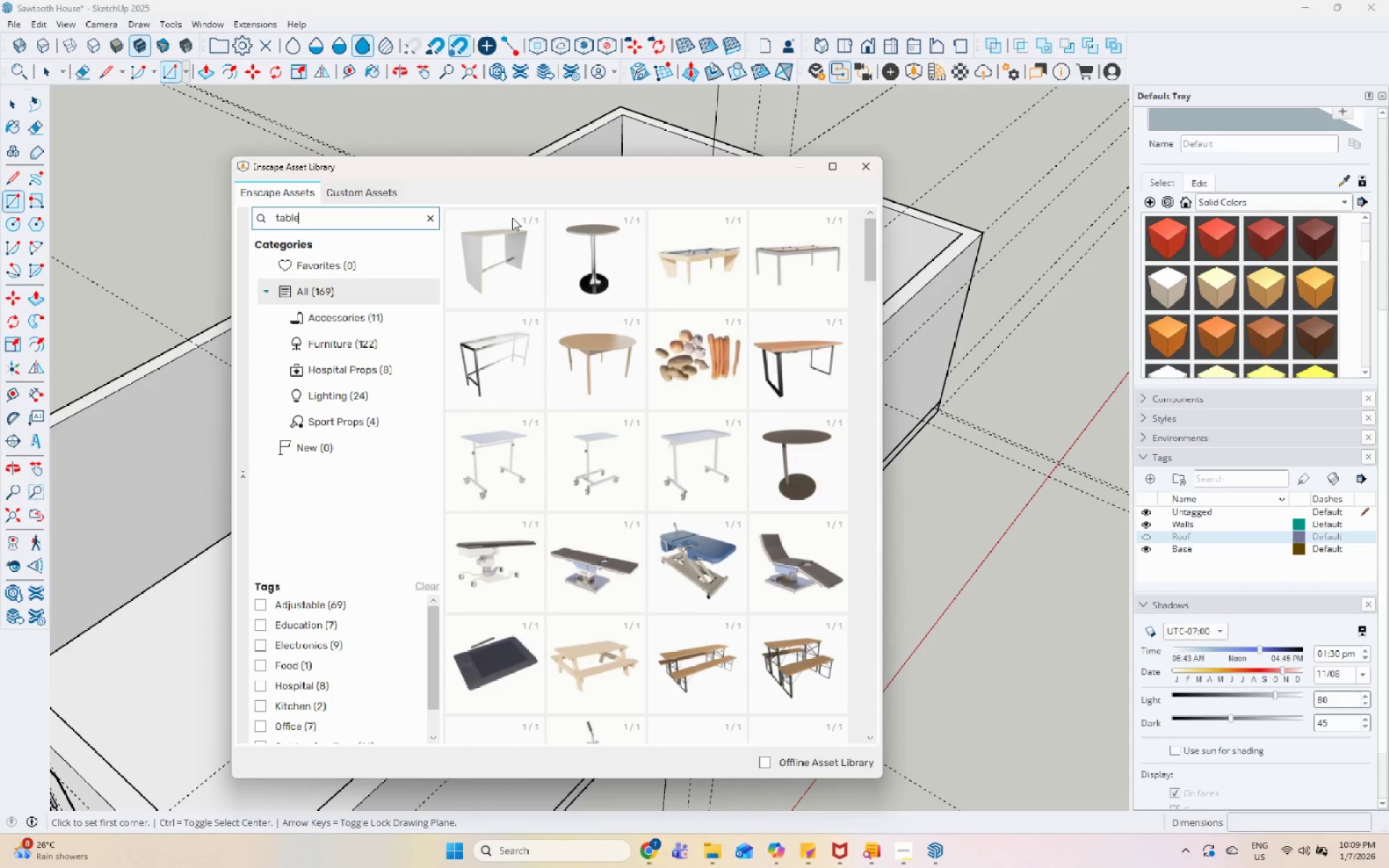 
scroll: coordinate [754, 475], scroll_direction: down, amount: 26.0
 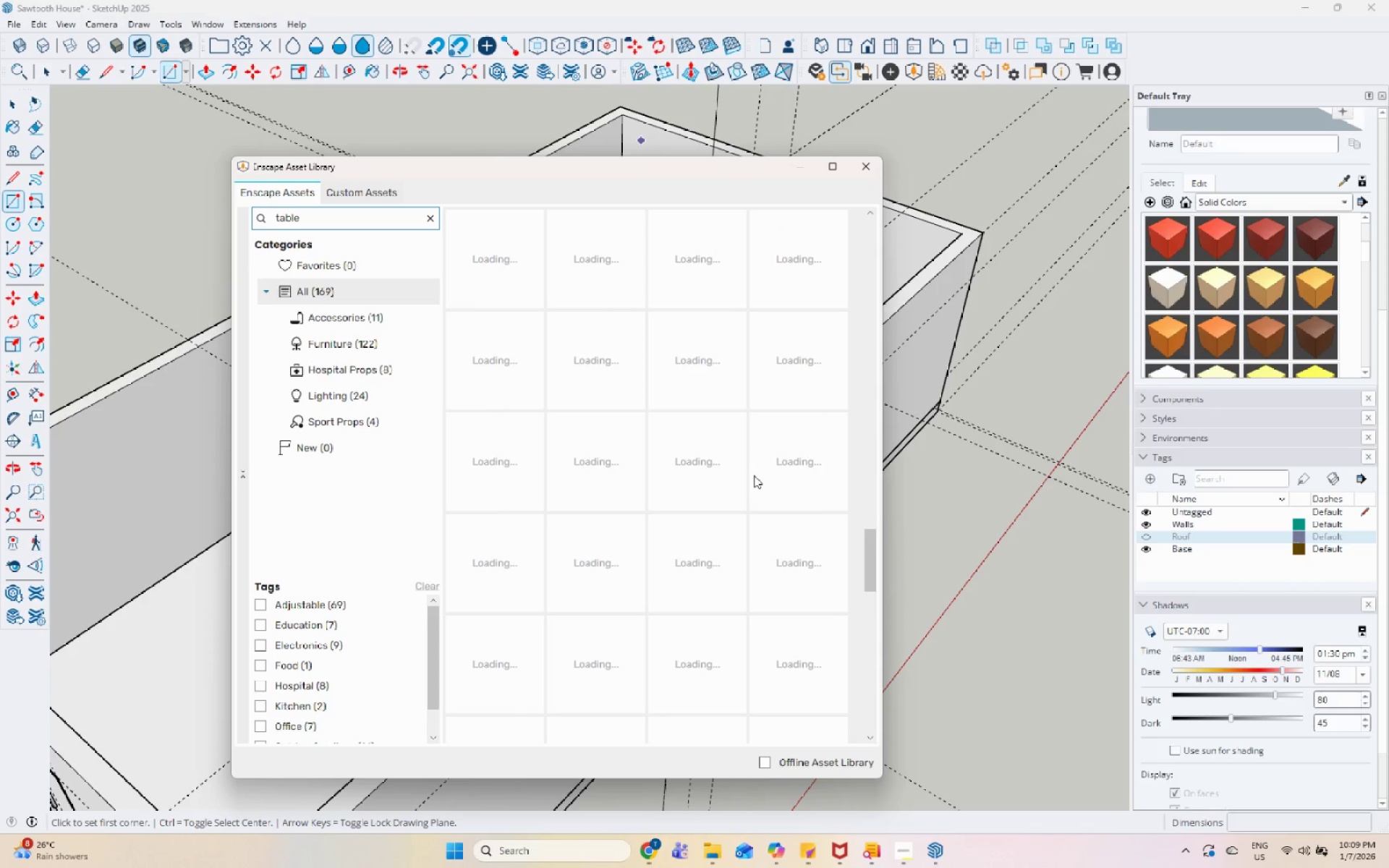 
scroll: coordinate [754, 475], scroll_direction: up, amount: 4.0
 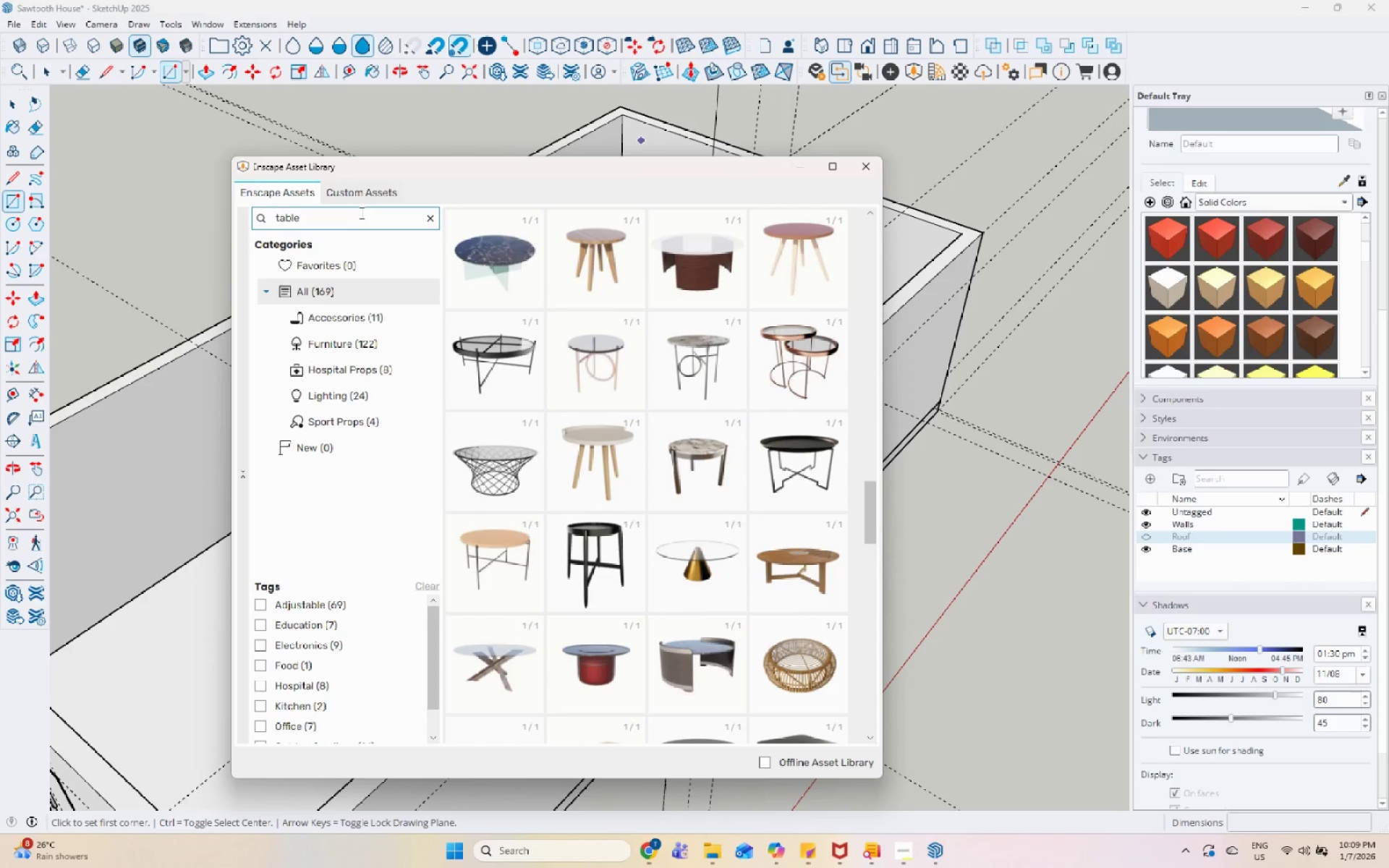 
scroll: coordinate [644, 584], scroll_direction: down, amount: 6.0
 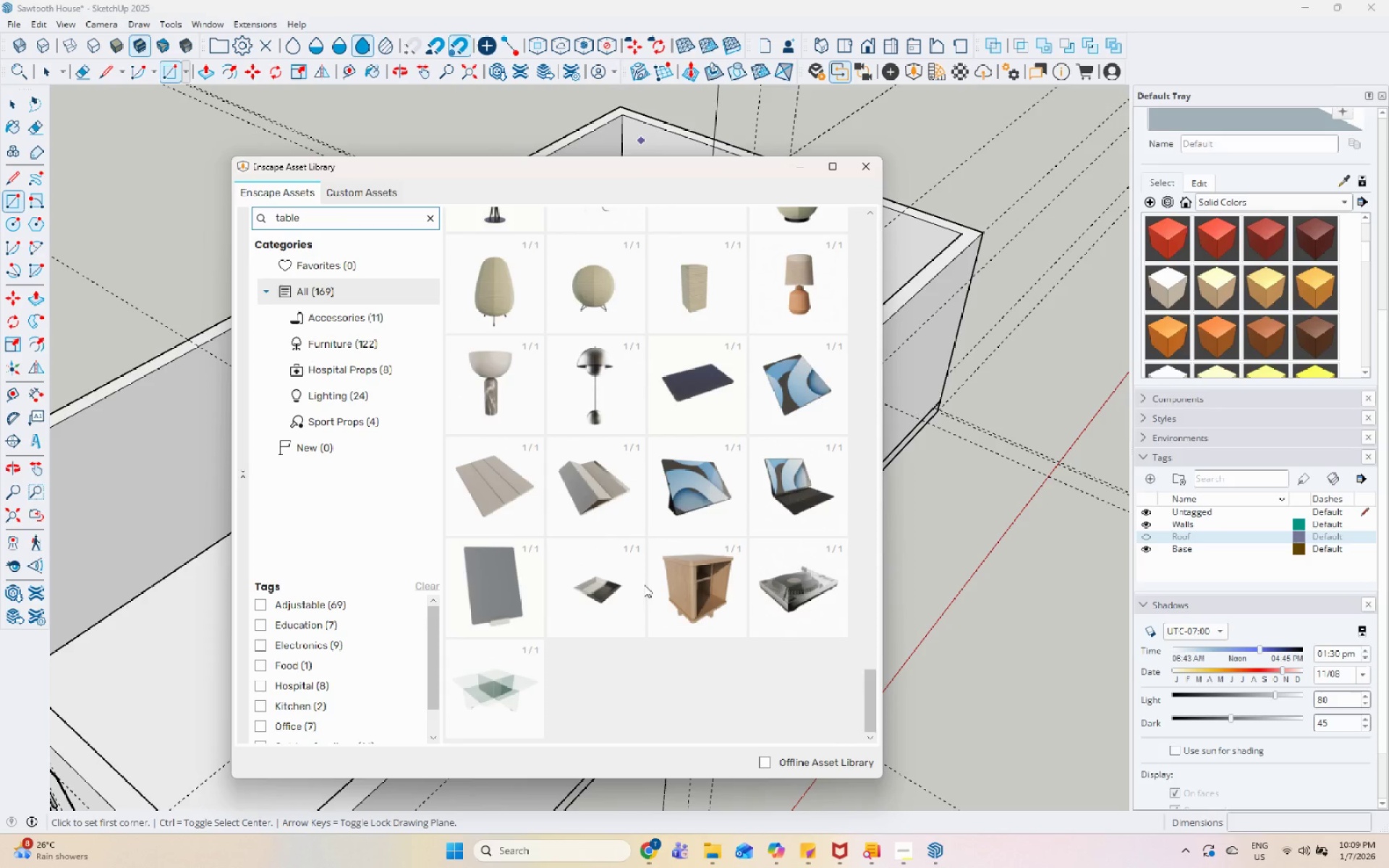 
double_click([388, 216])
 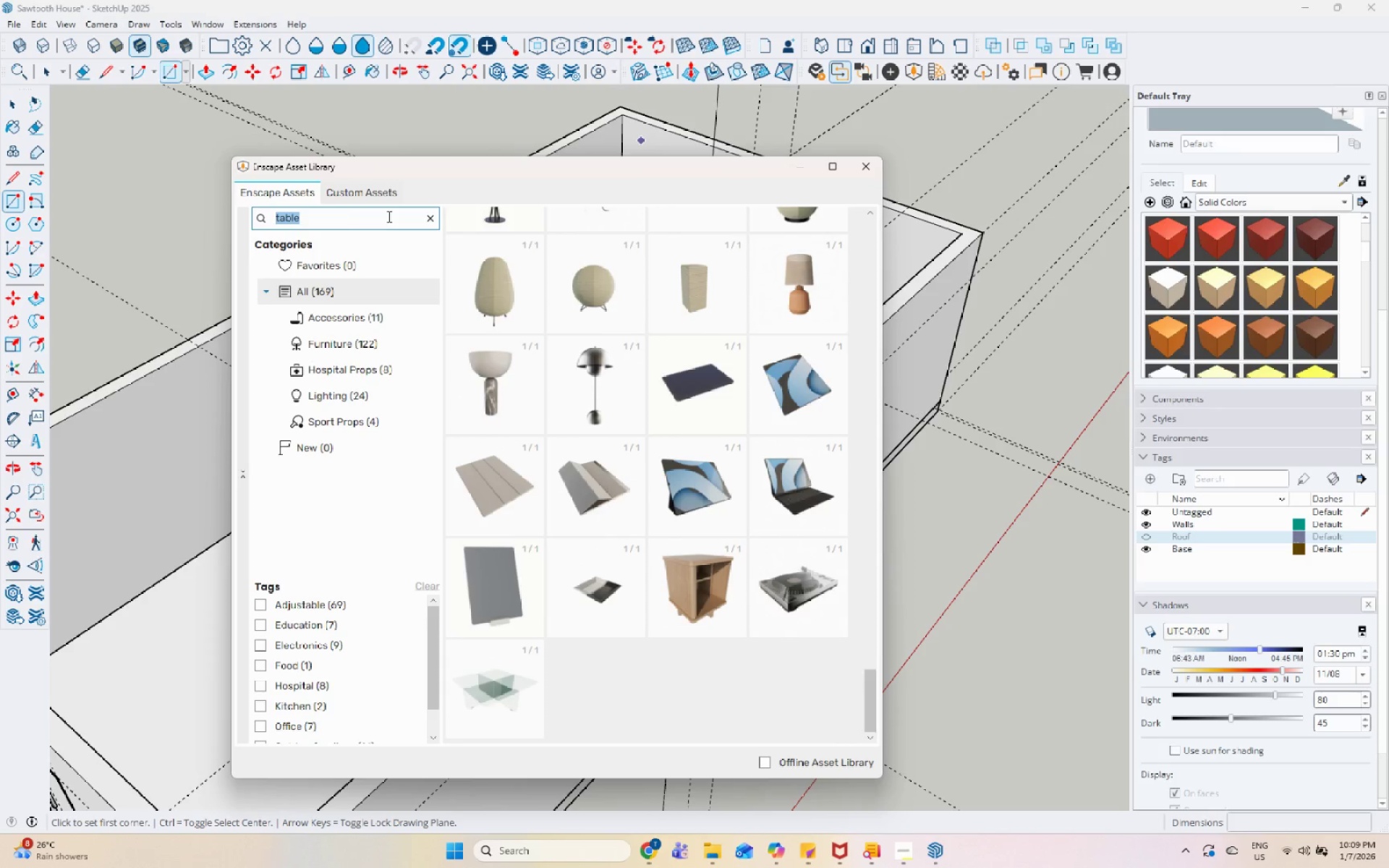 
type(shelv)
key(Backspace)
type(f)
 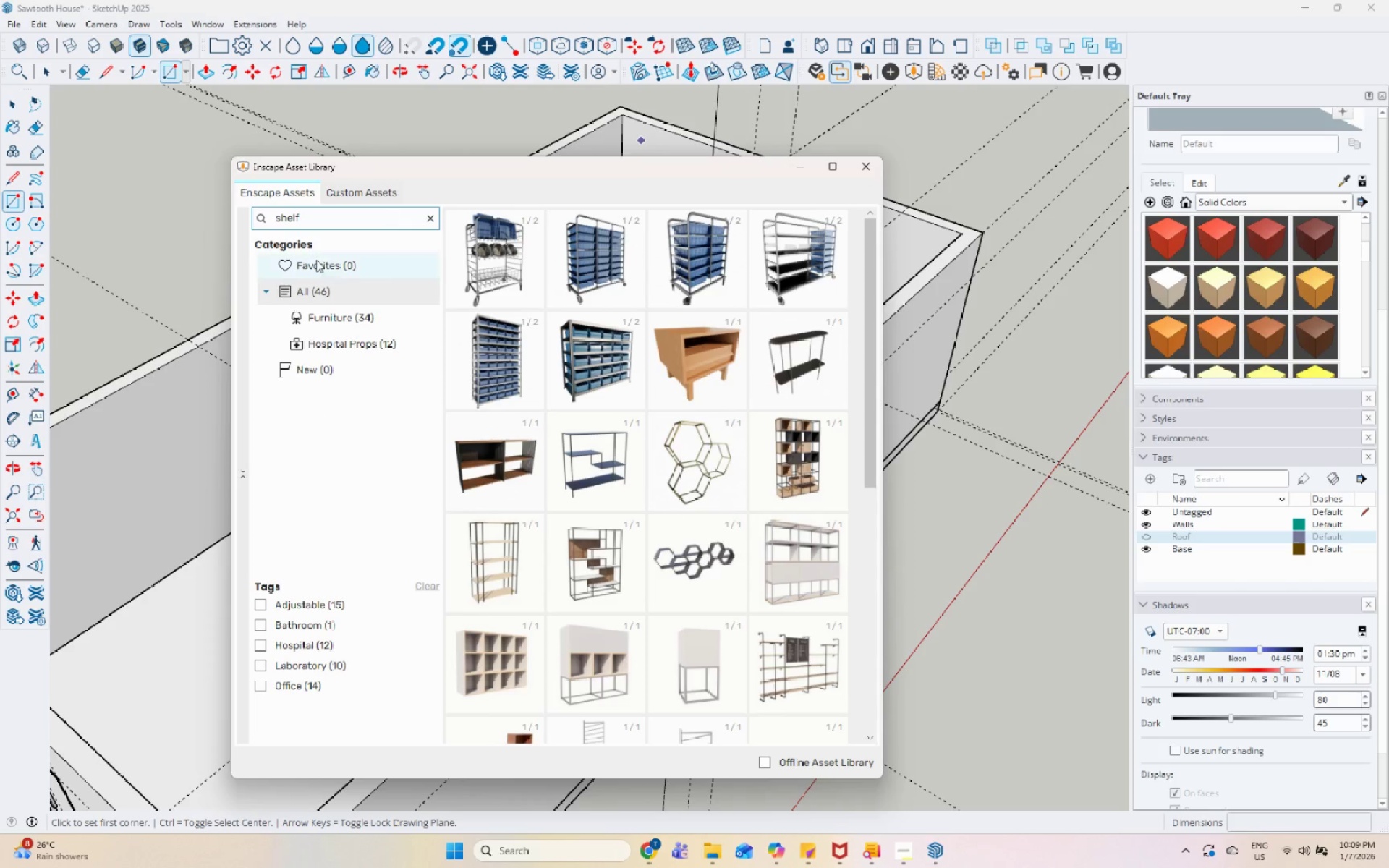 
wait(7.84)
 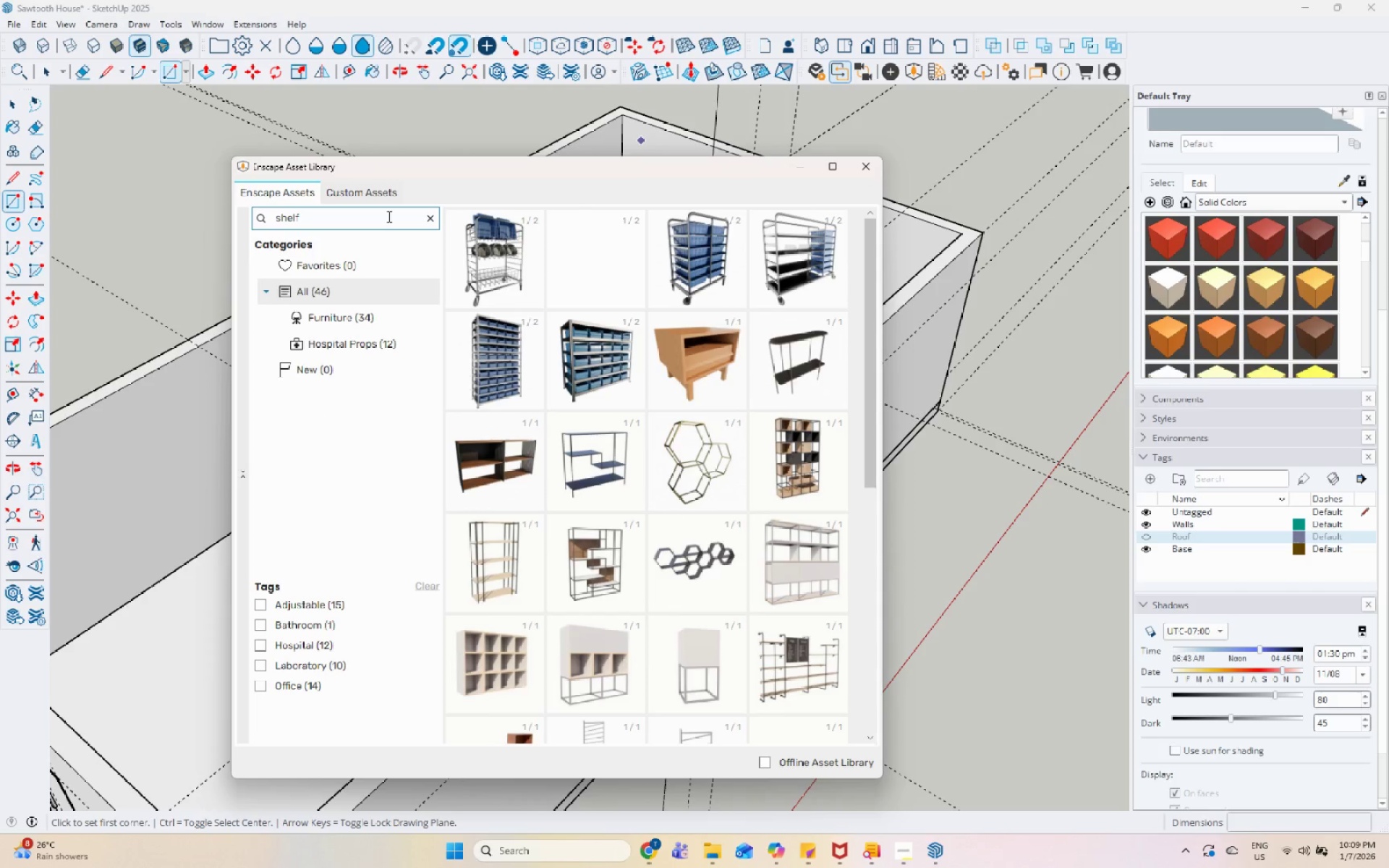 
scroll: coordinate [805, 375], scroll_direction: down, amount: 4.0
 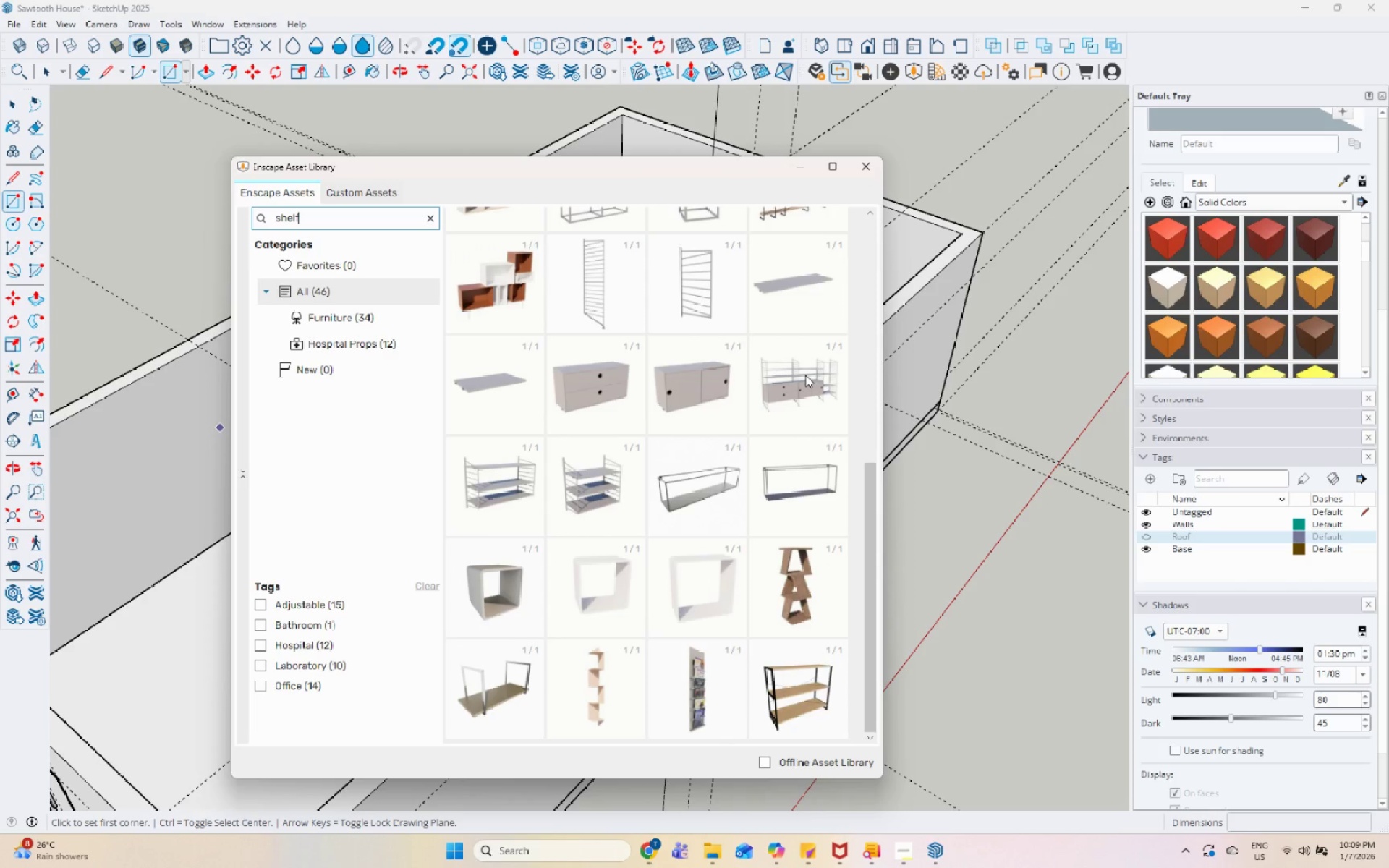 
scroll: coordinate [805, 375], scroll_direction: up, amount: 2.0
 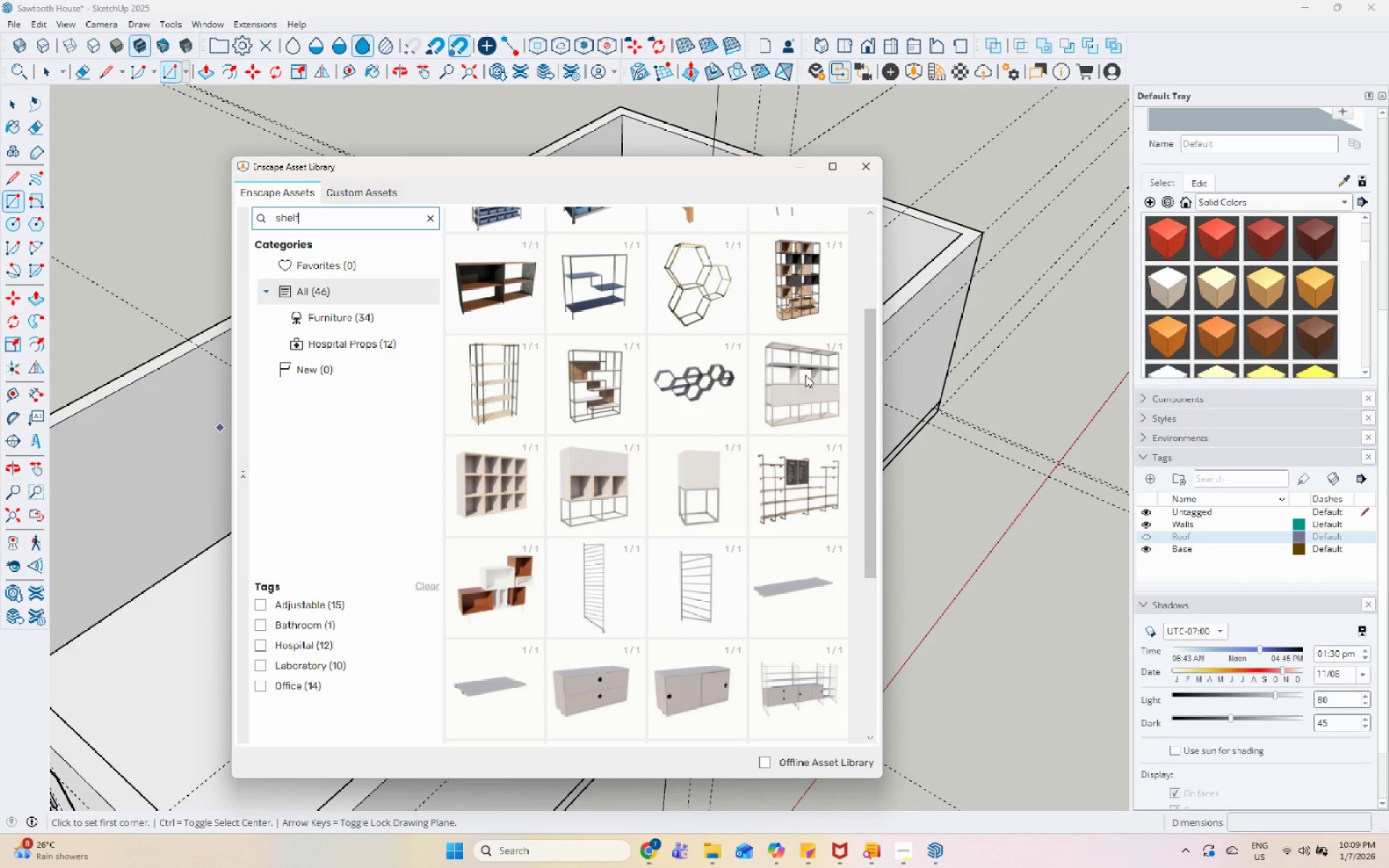 
left_click([505, 411])
 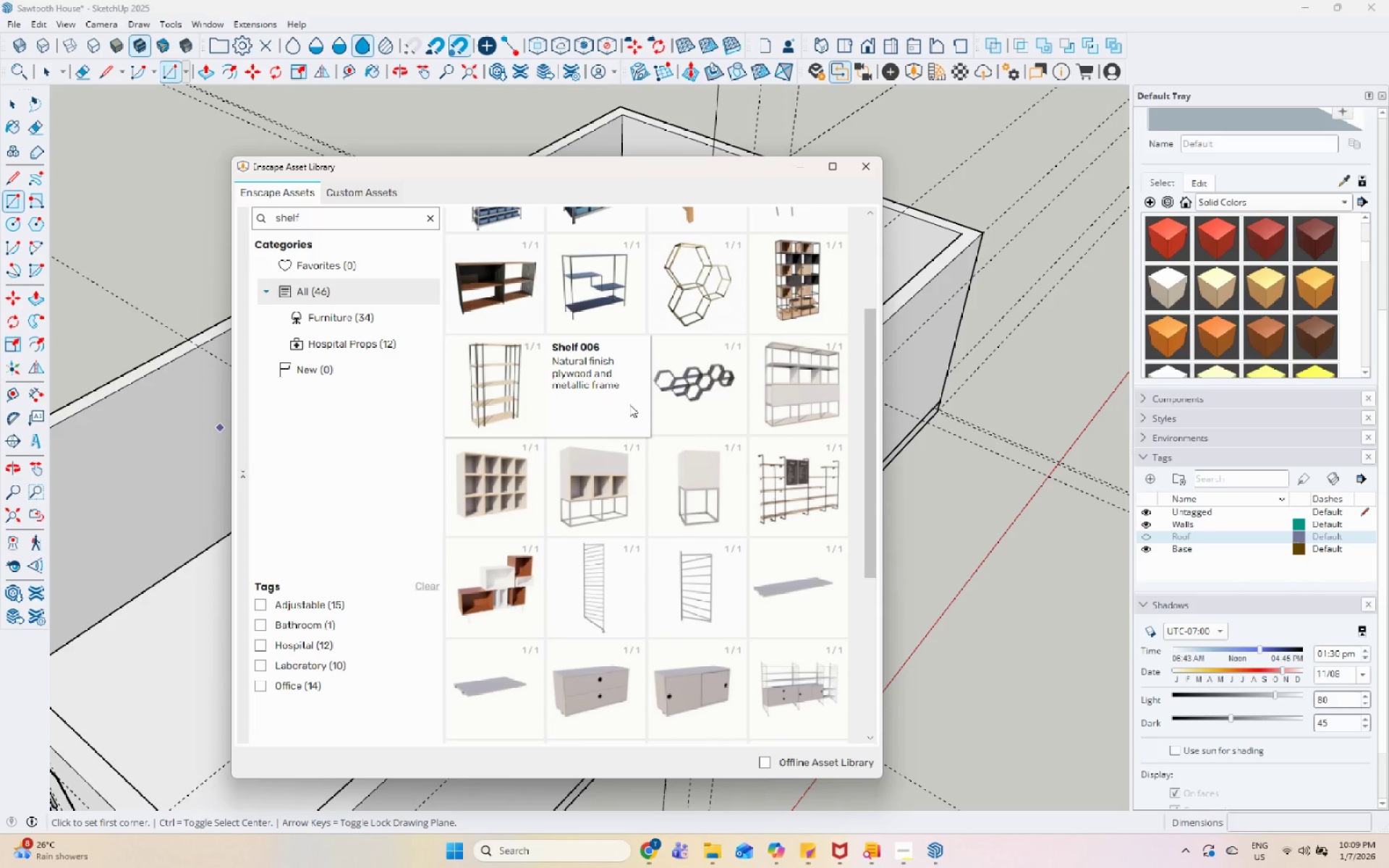 
left_click([817, 403])
 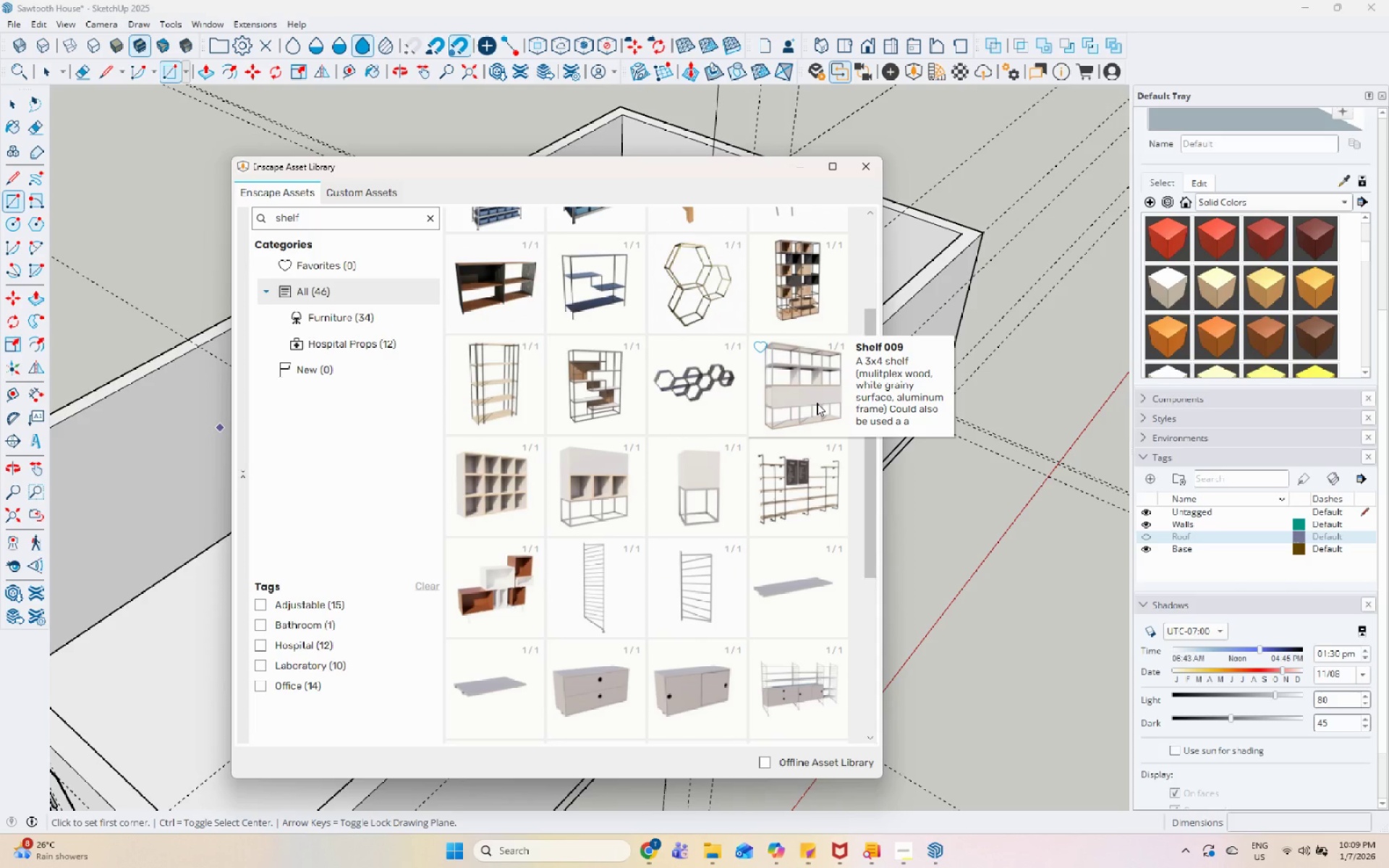 
left_click([817, 403])
 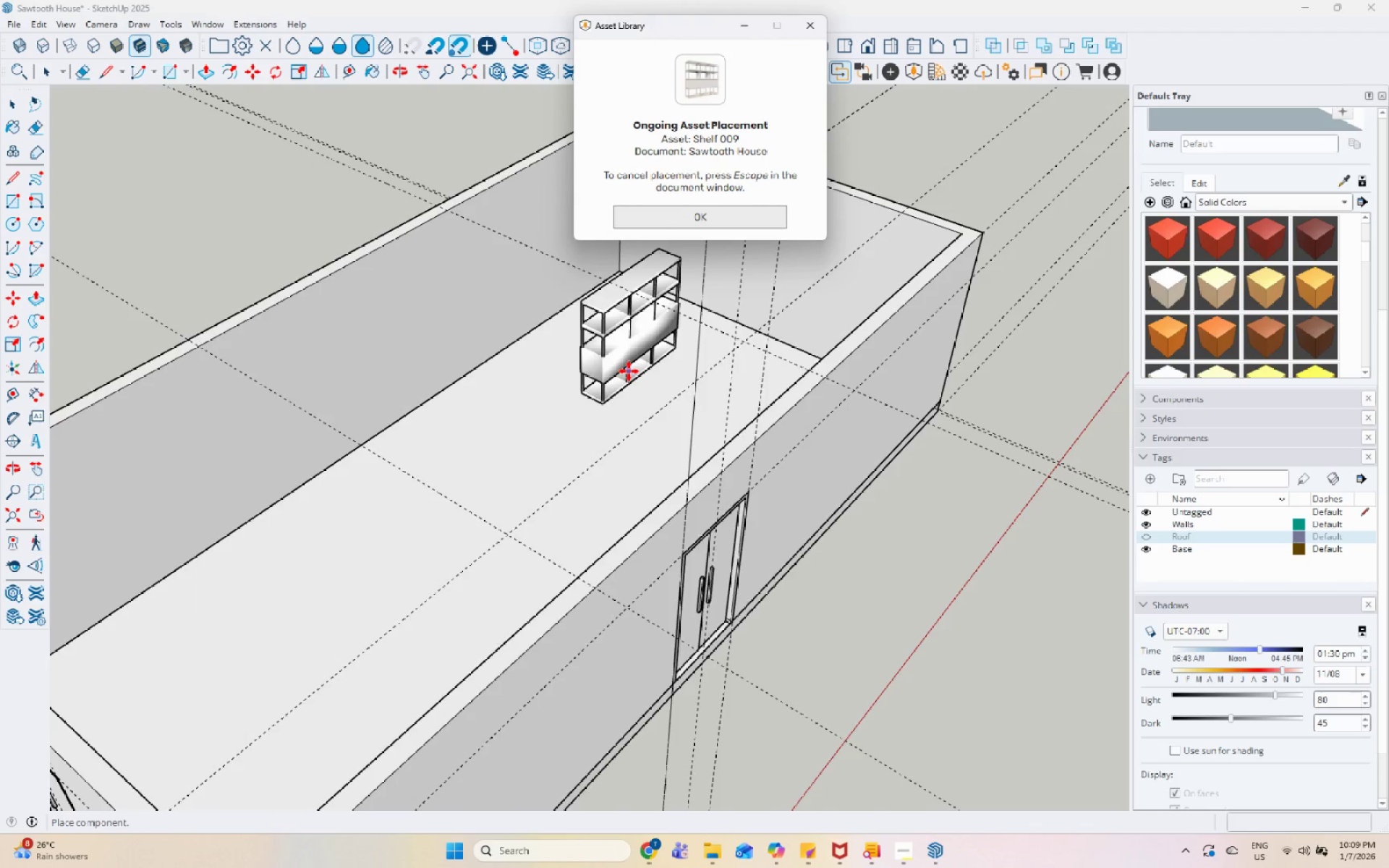 
scroll: coordinate [618, 381], scroll_direction: up, amount: 4.0
 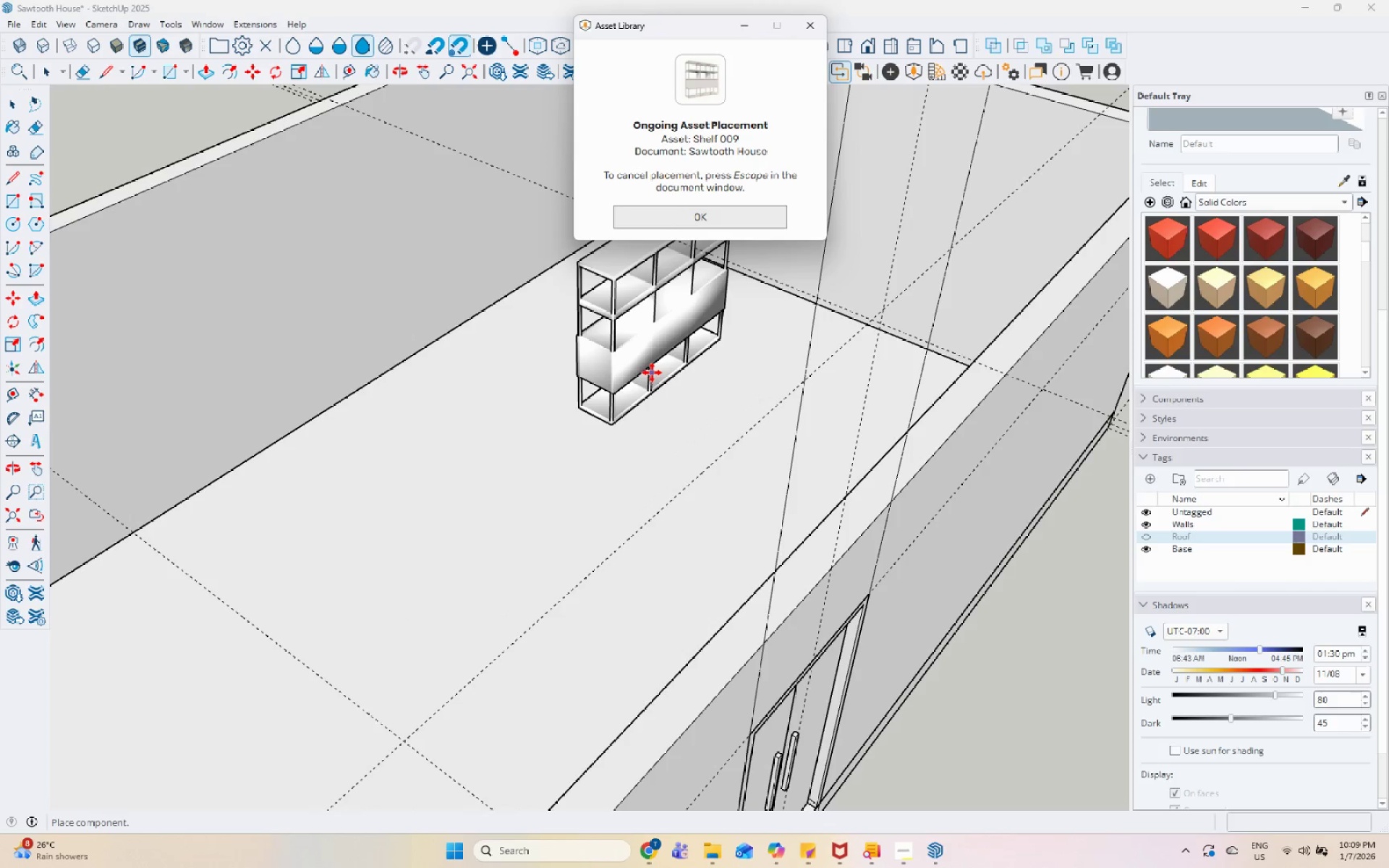 
left_click([652, 373])
 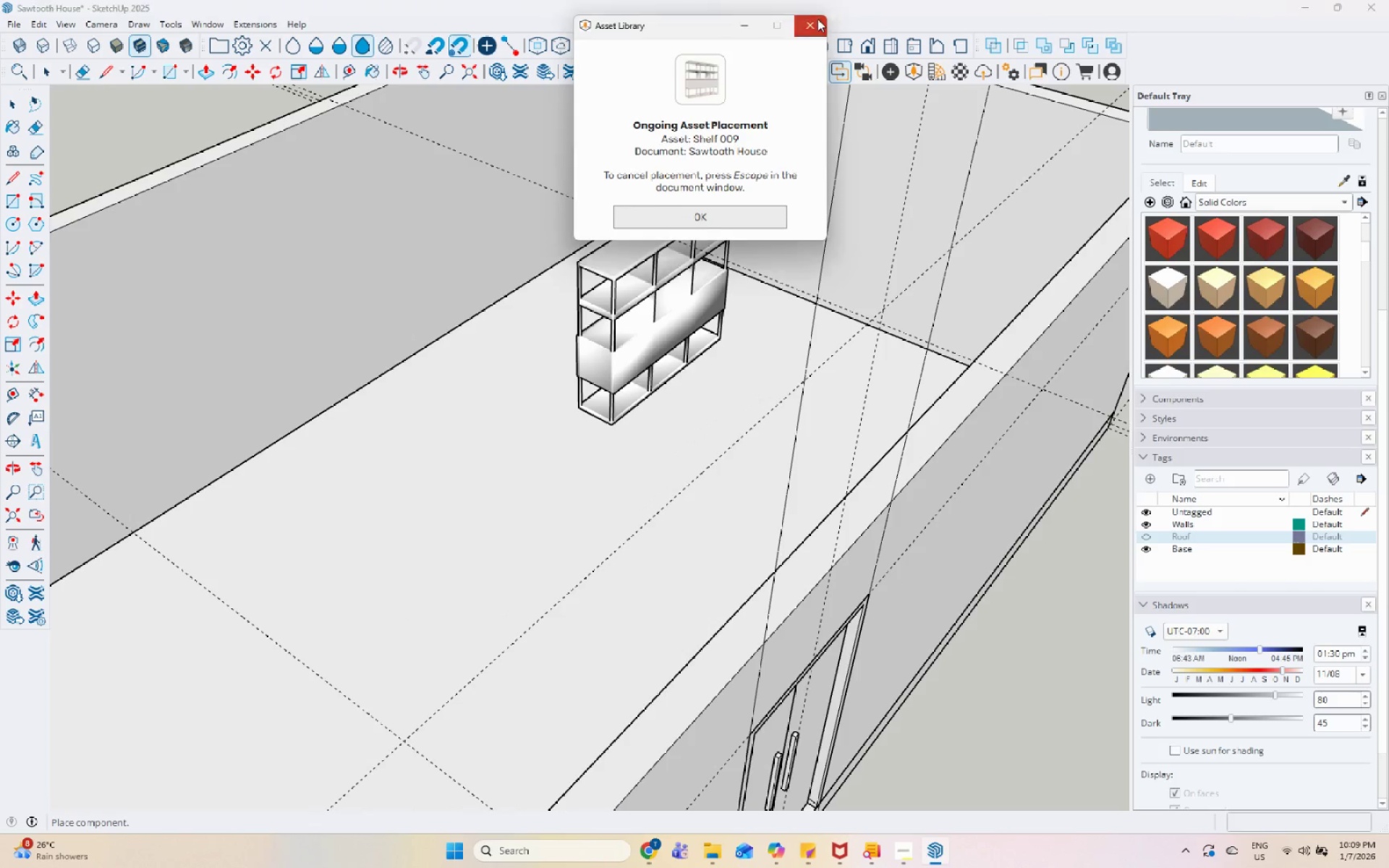 
key(Space)
 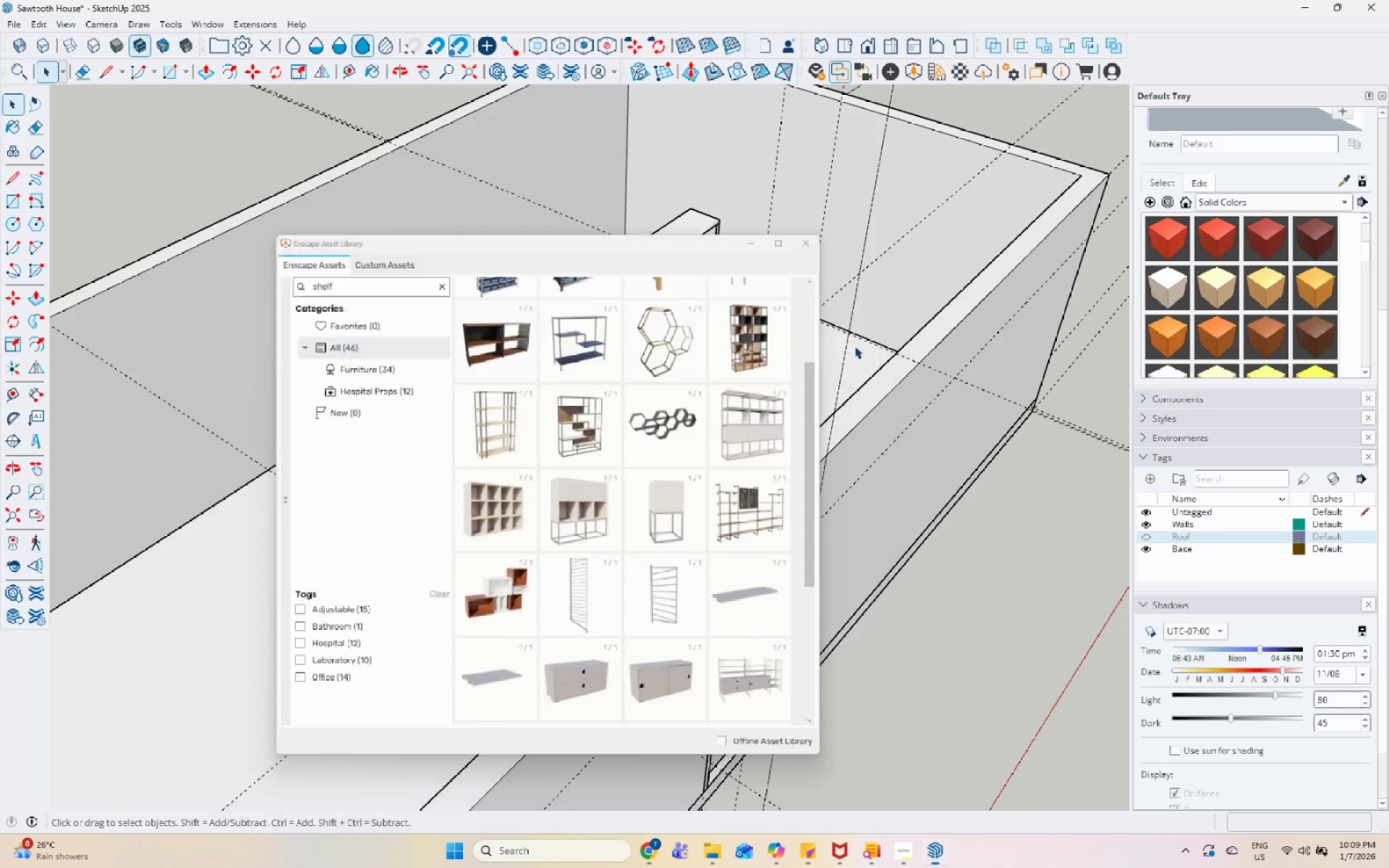 
scroll: coordinate [655, 330], scroll_direction: down, amount: 2.0
 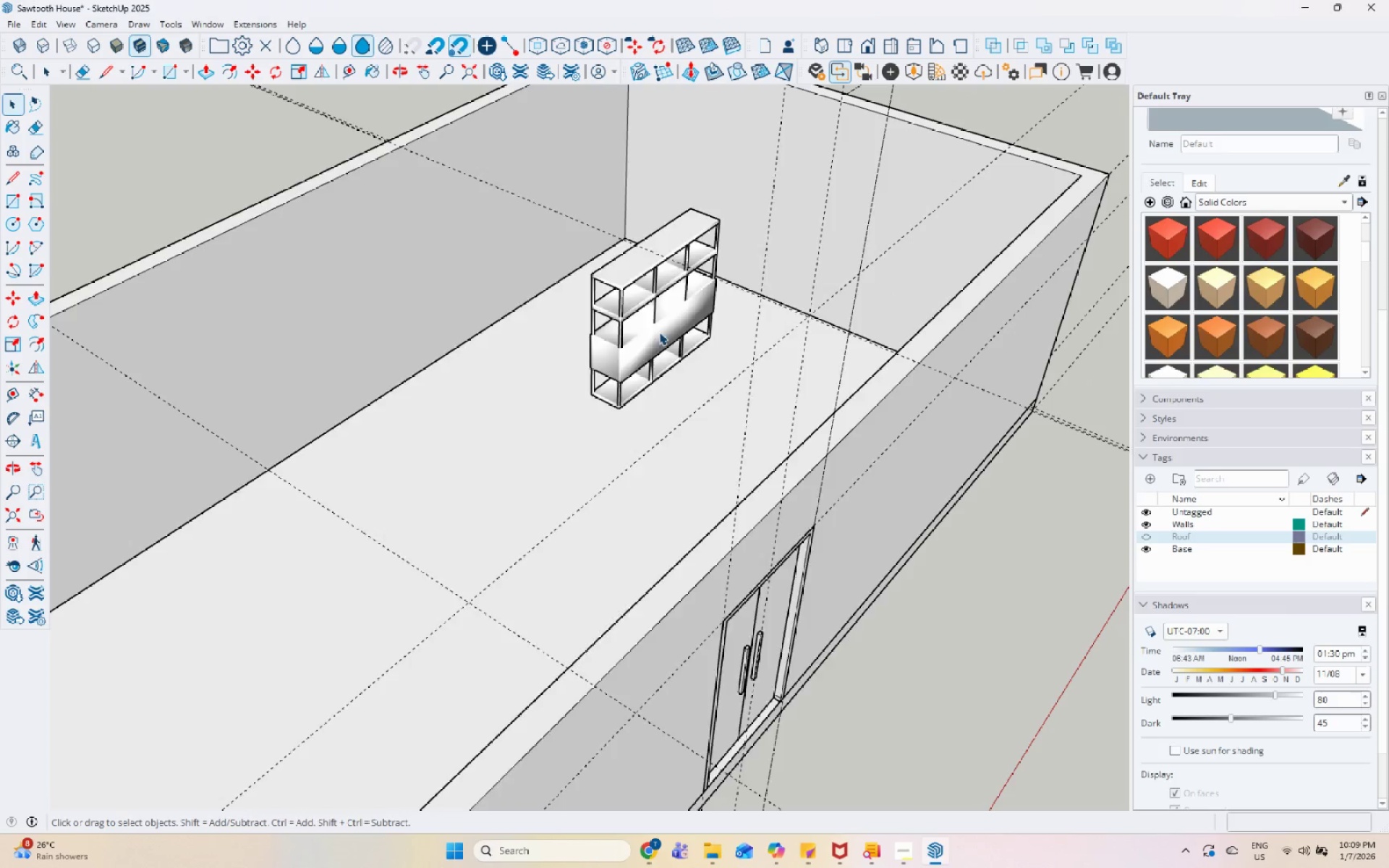 
left_click([897, 838])